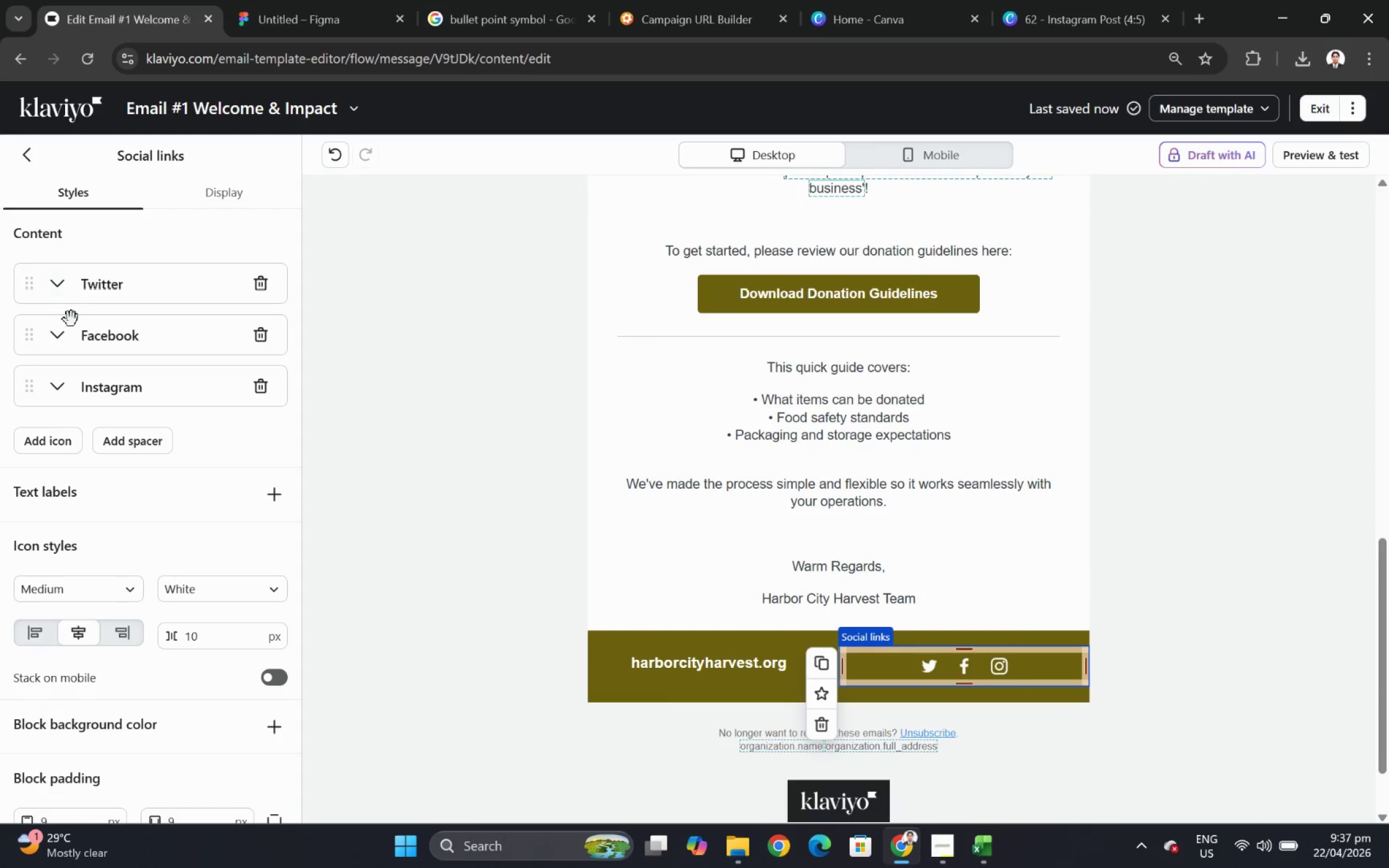 
left_click([56, 296])
 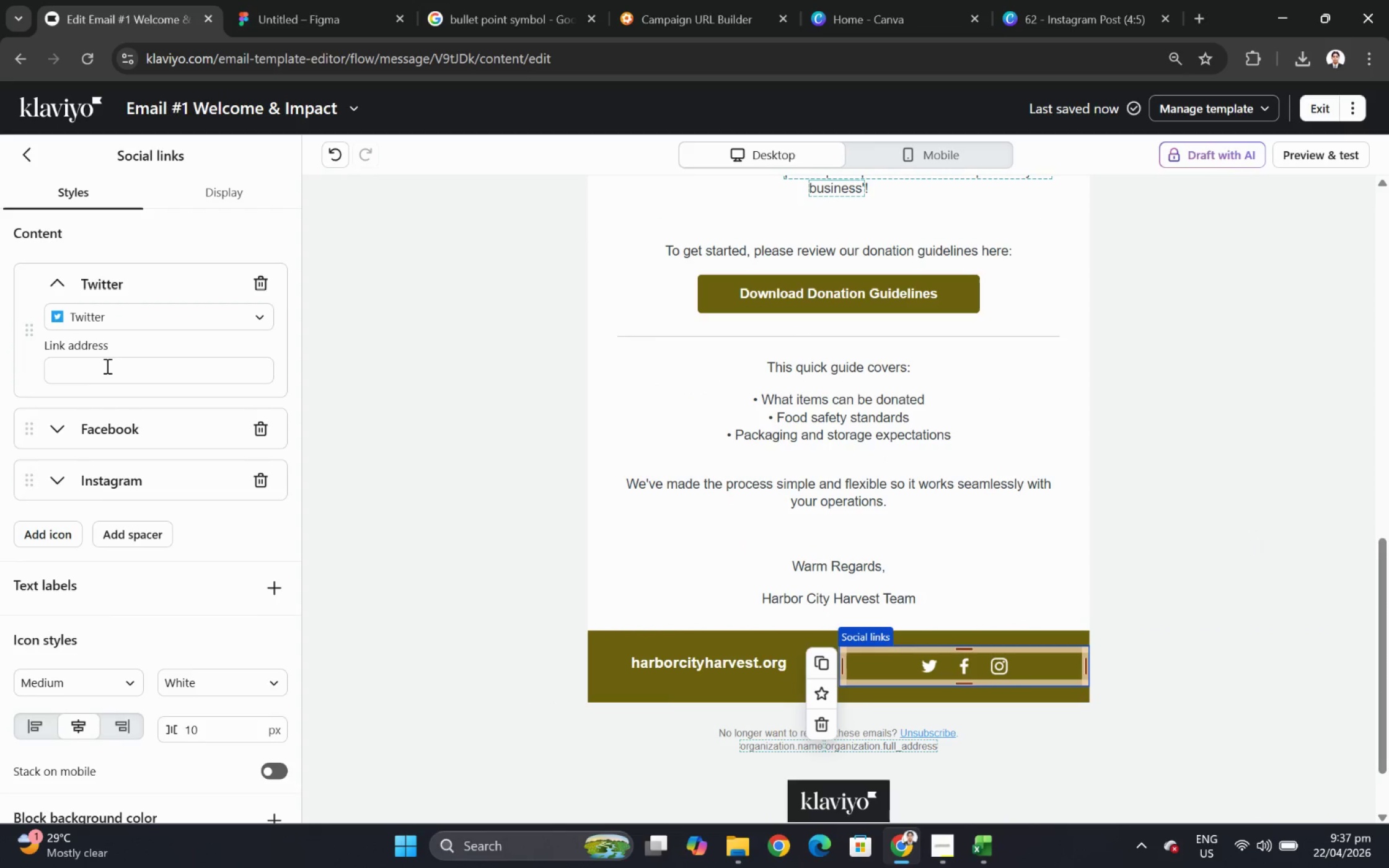 
left_click([108, 368])
 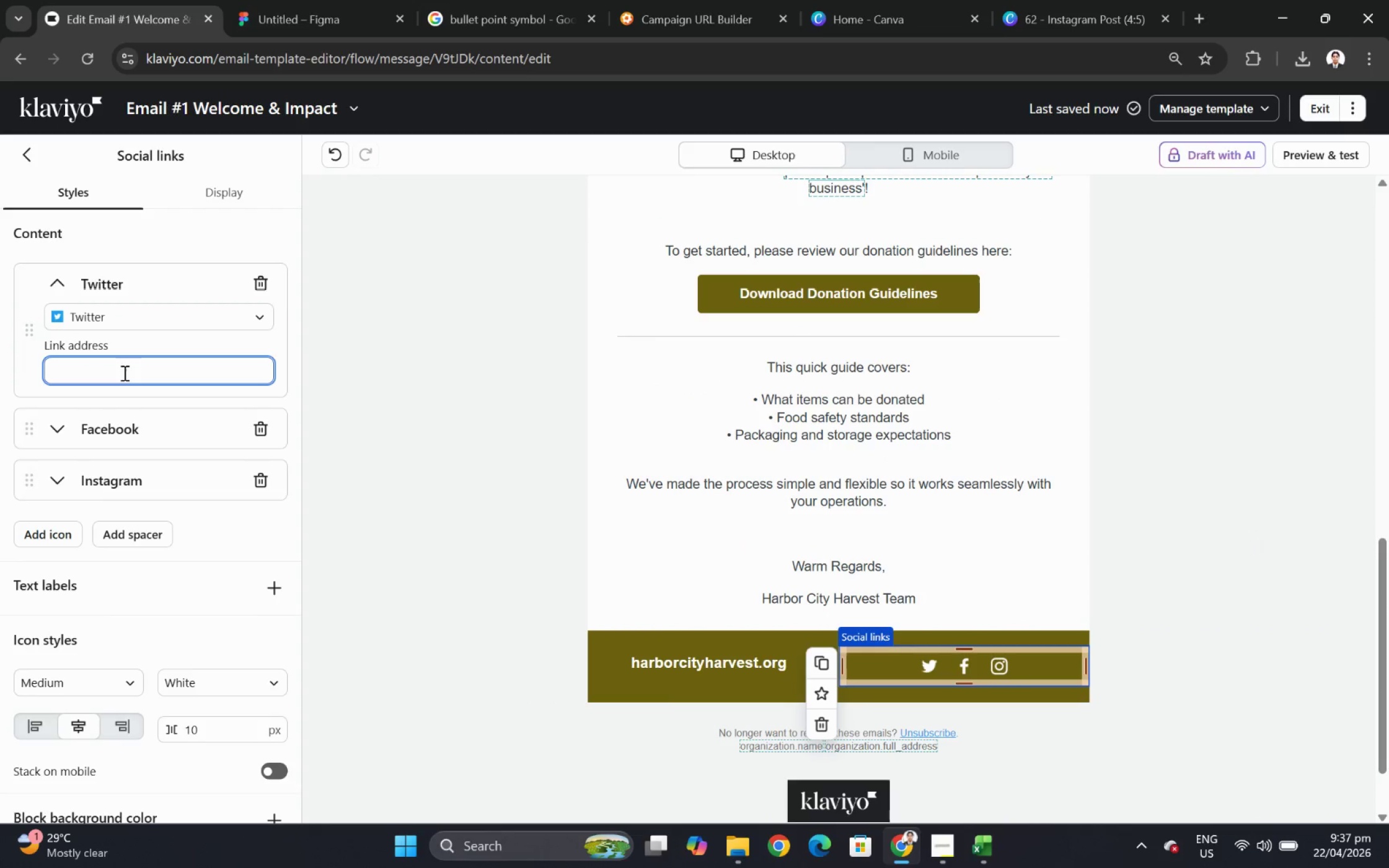 
type(www.x.com/harborcityharvest)
 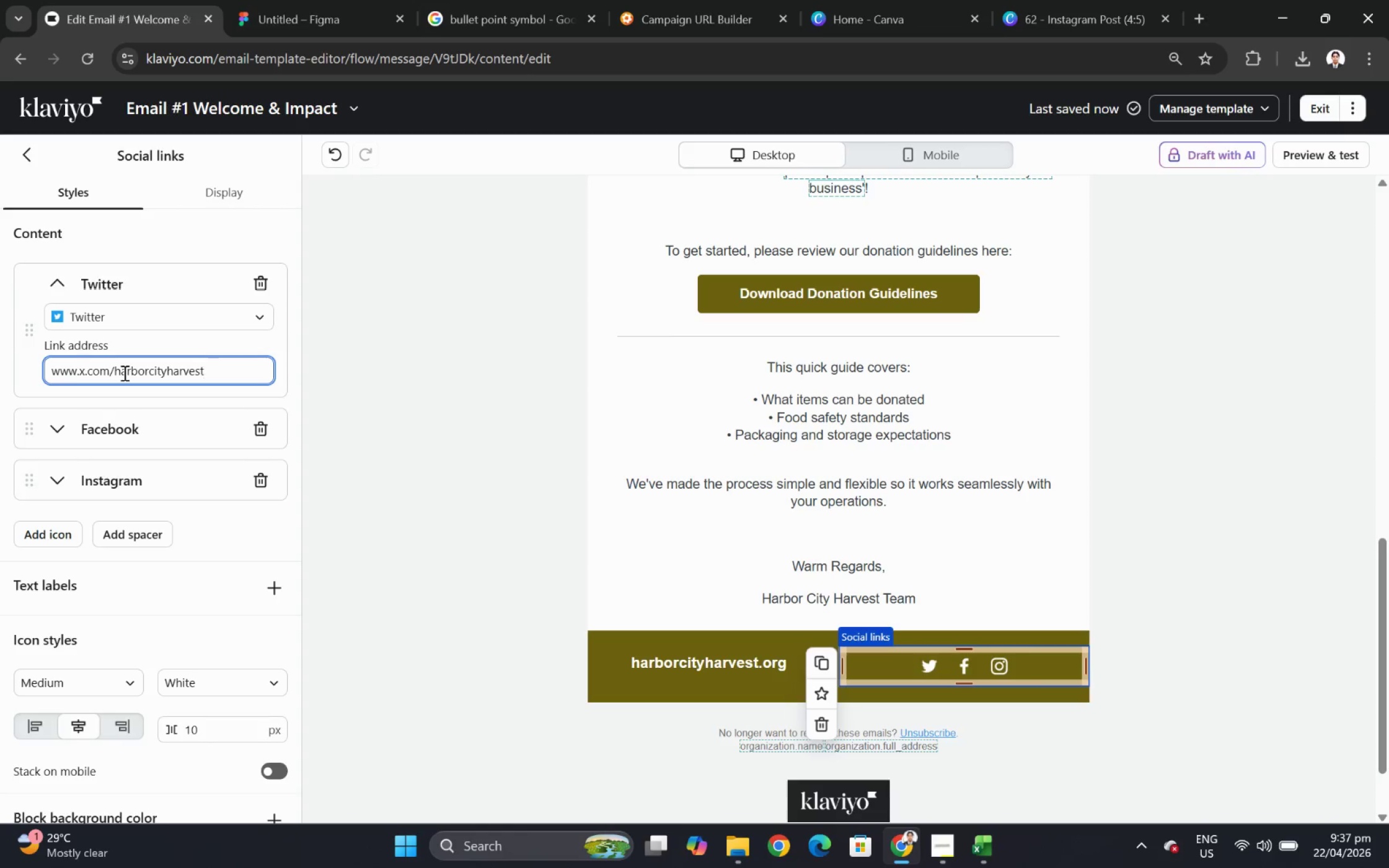 
key(Control+A)
 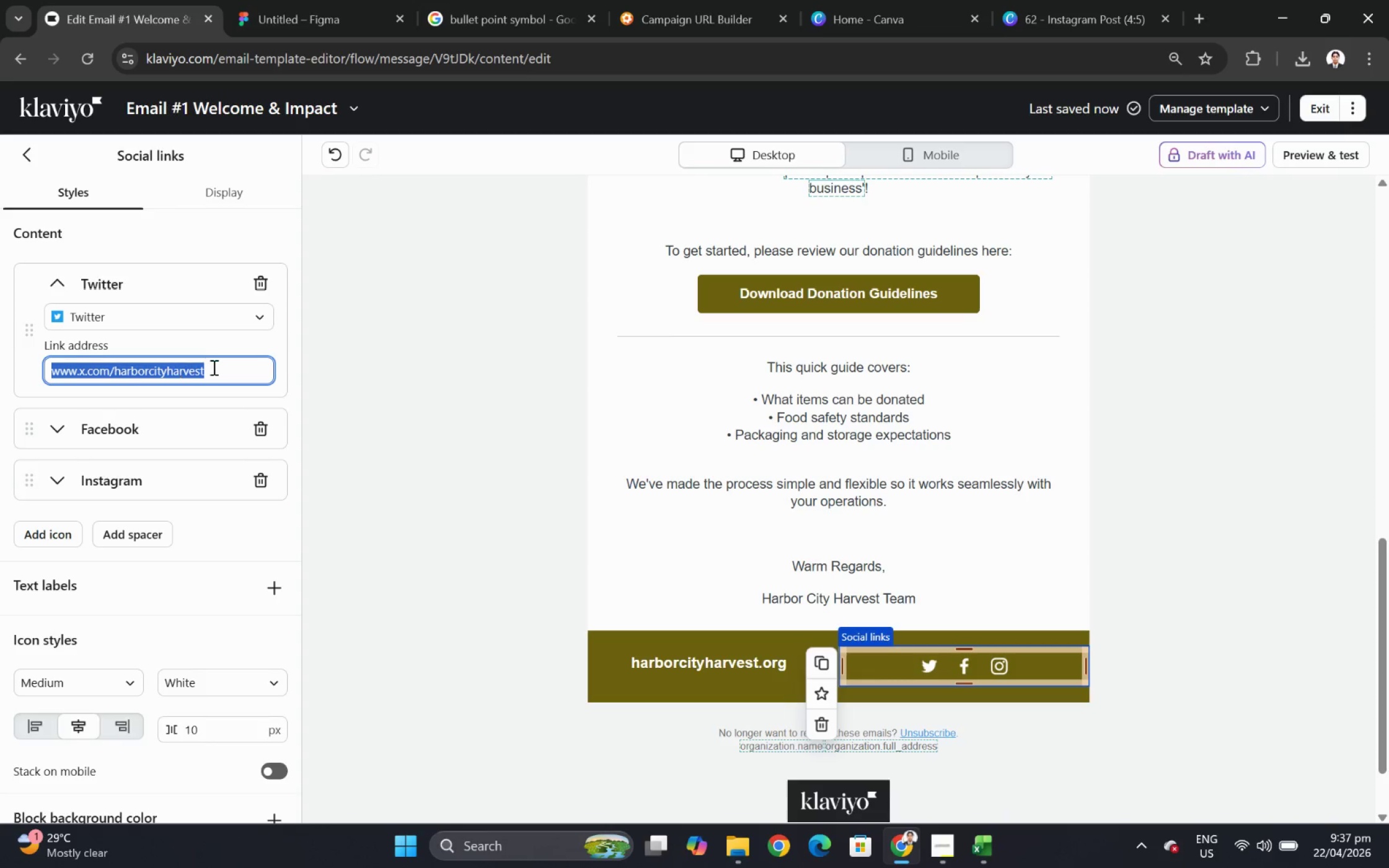 
key(Control+V)
 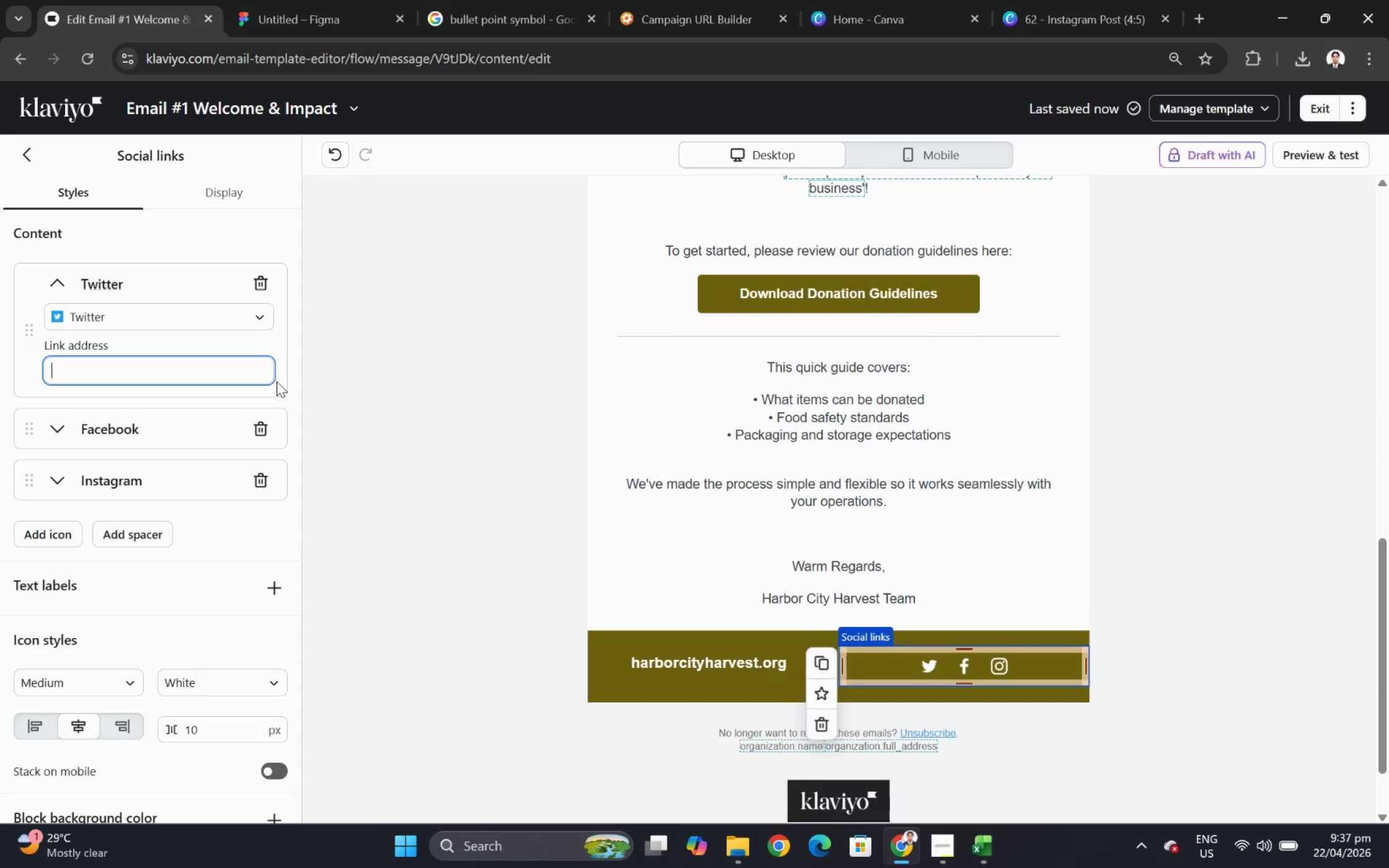 
key(Control+Z)
 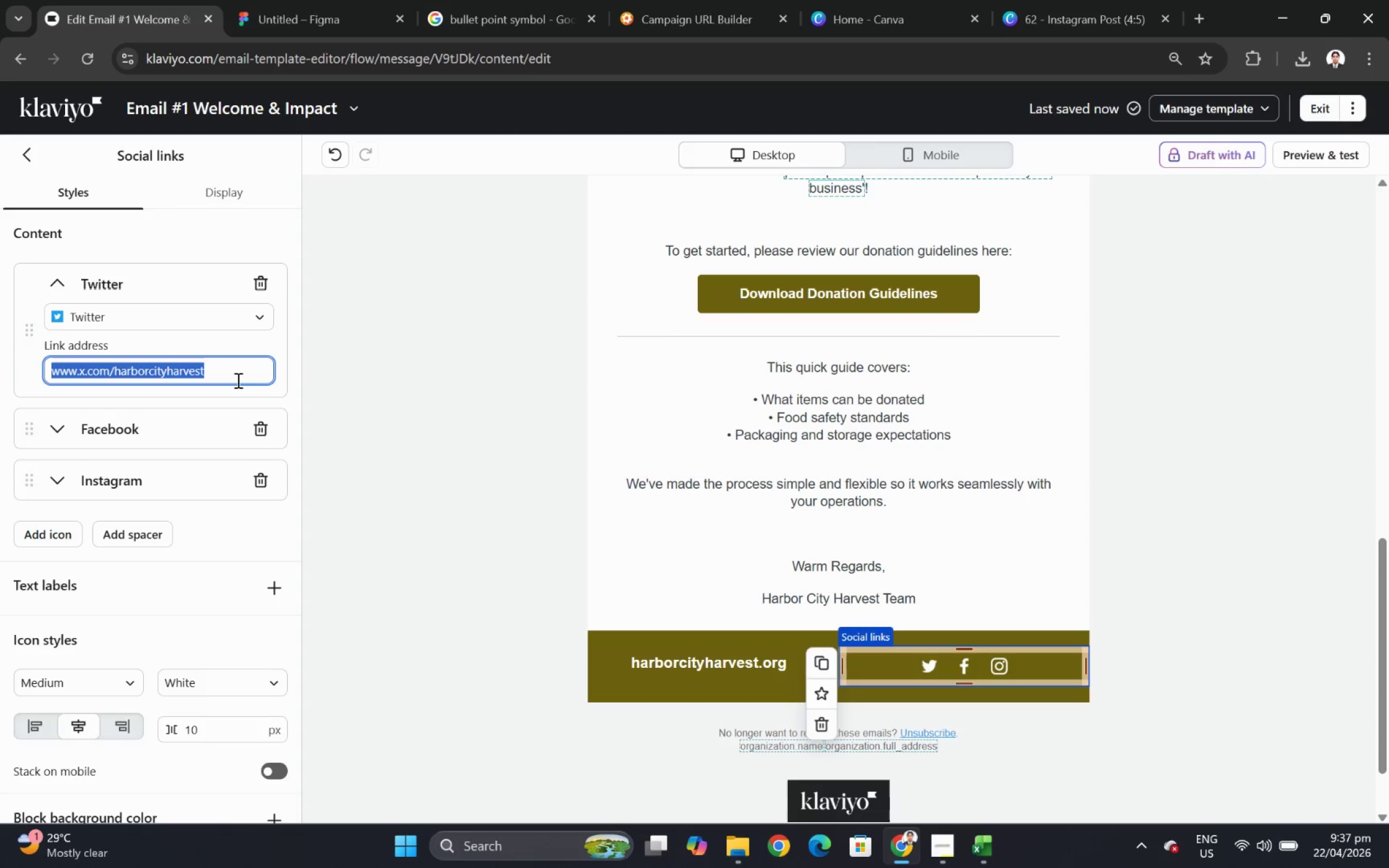 
key(Control+C)
 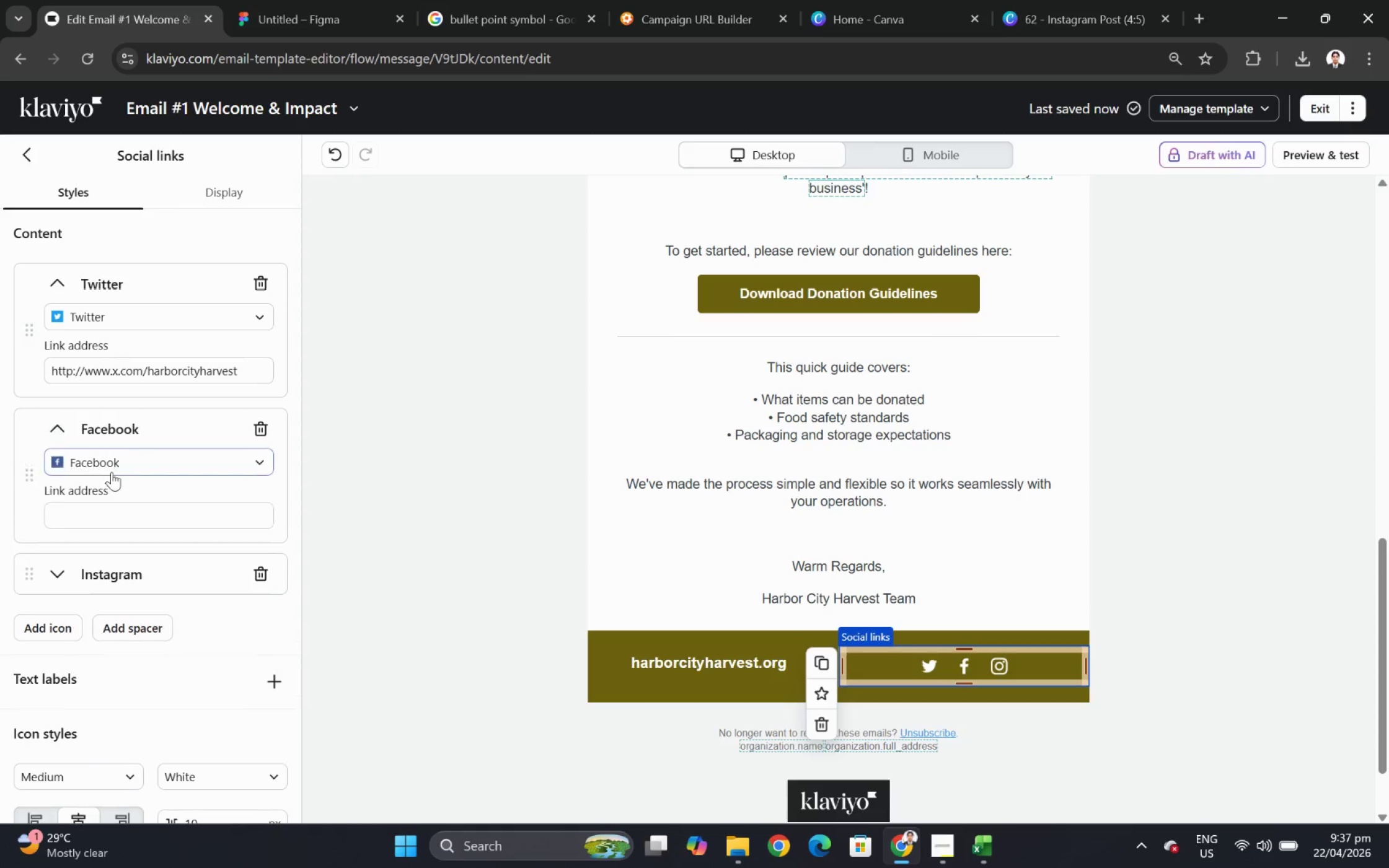 
left_click([125, 518])
 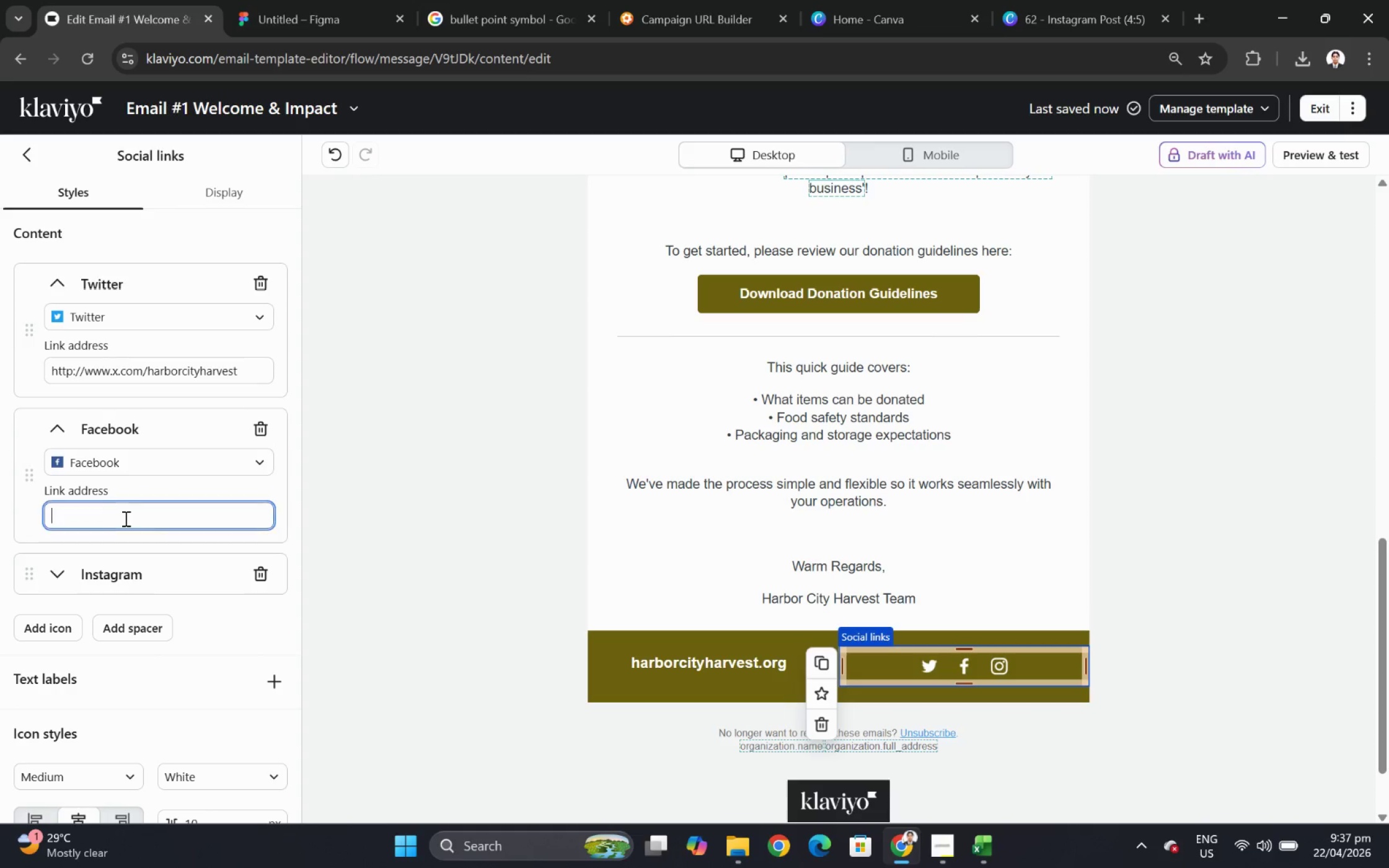 
key(Control+ControlLeft)
 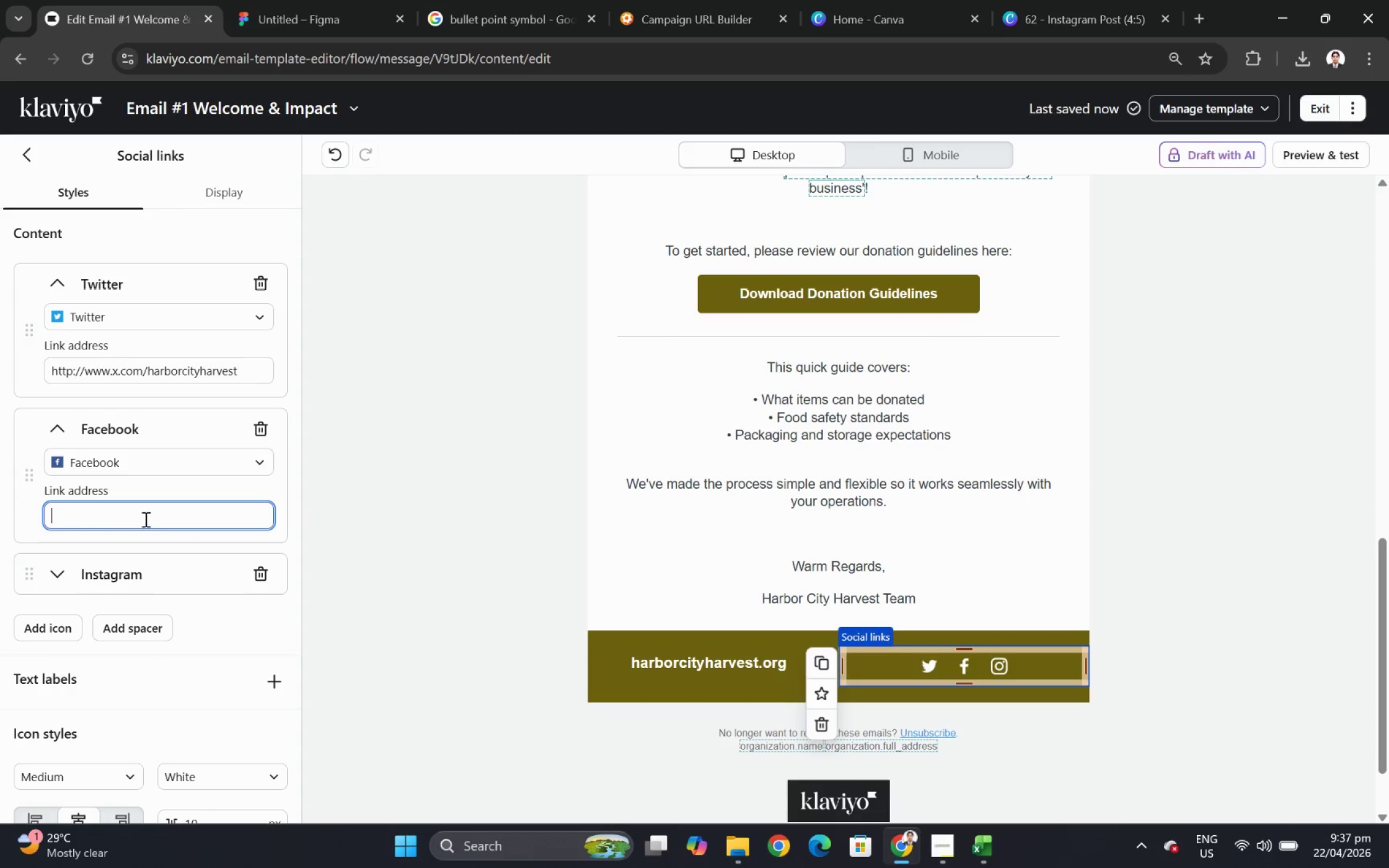 
key(Control+V)
 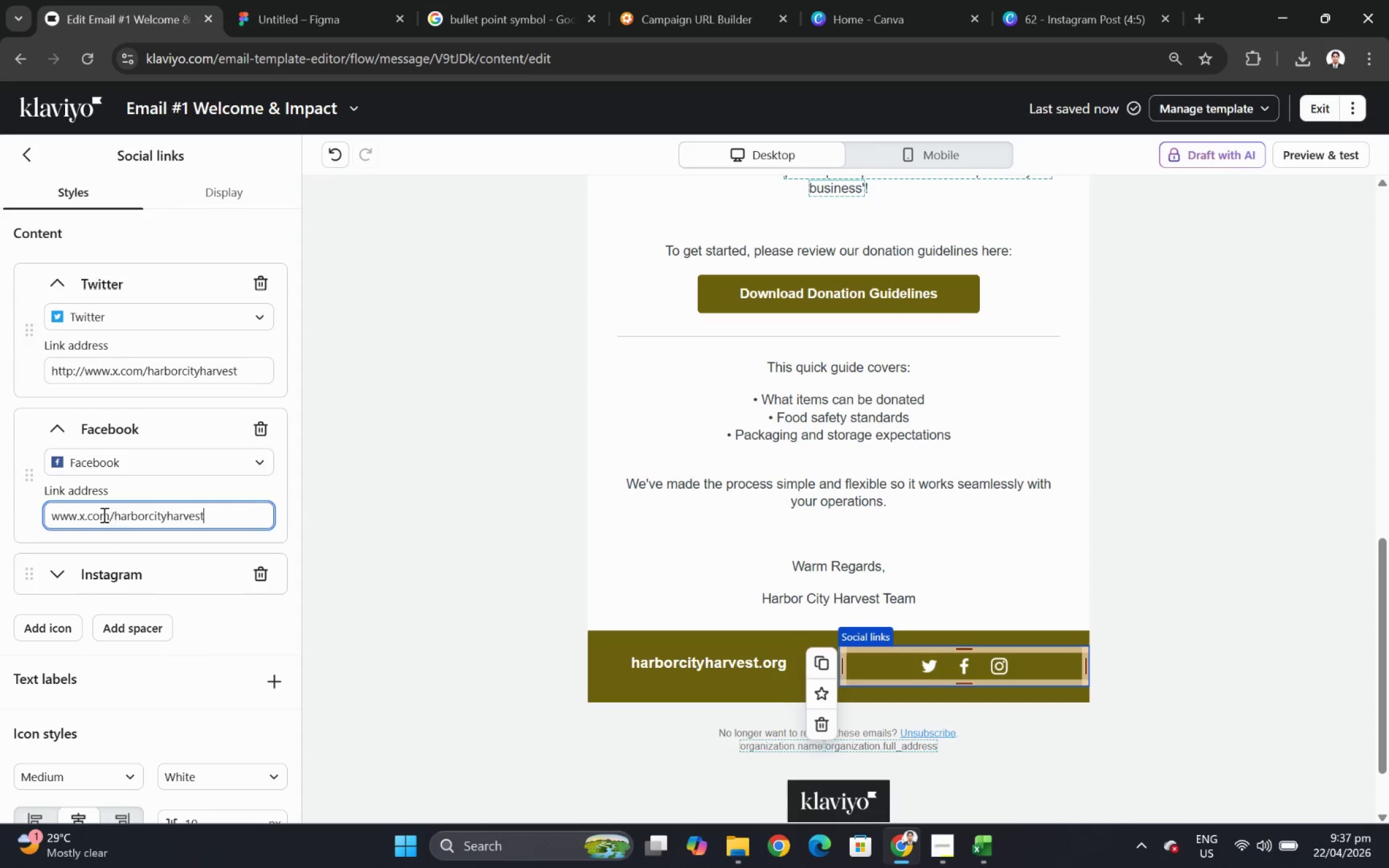 
left_click([90, 514])
 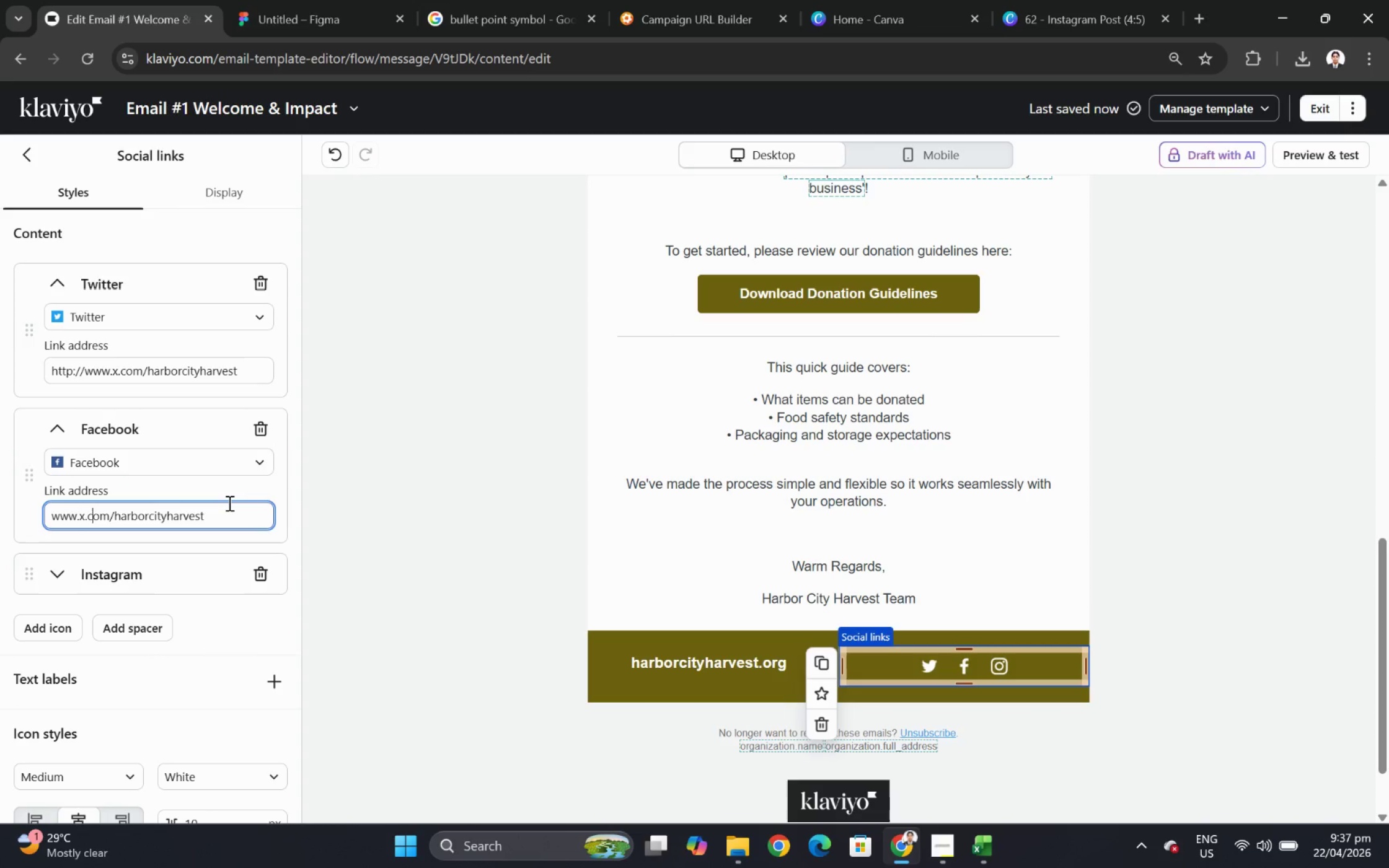 
key(ArrowLeft)
 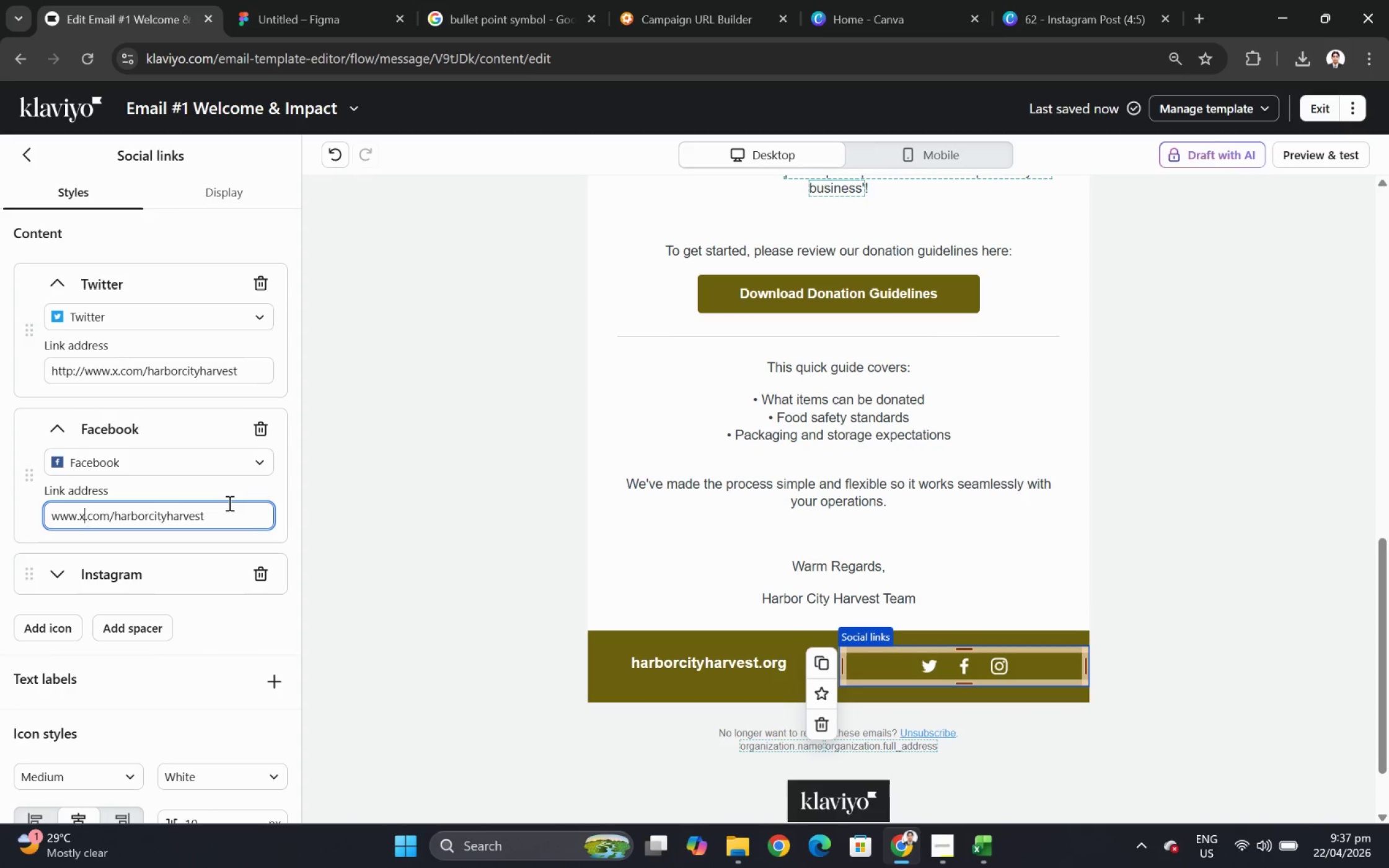 
key(ArrowLeft)
 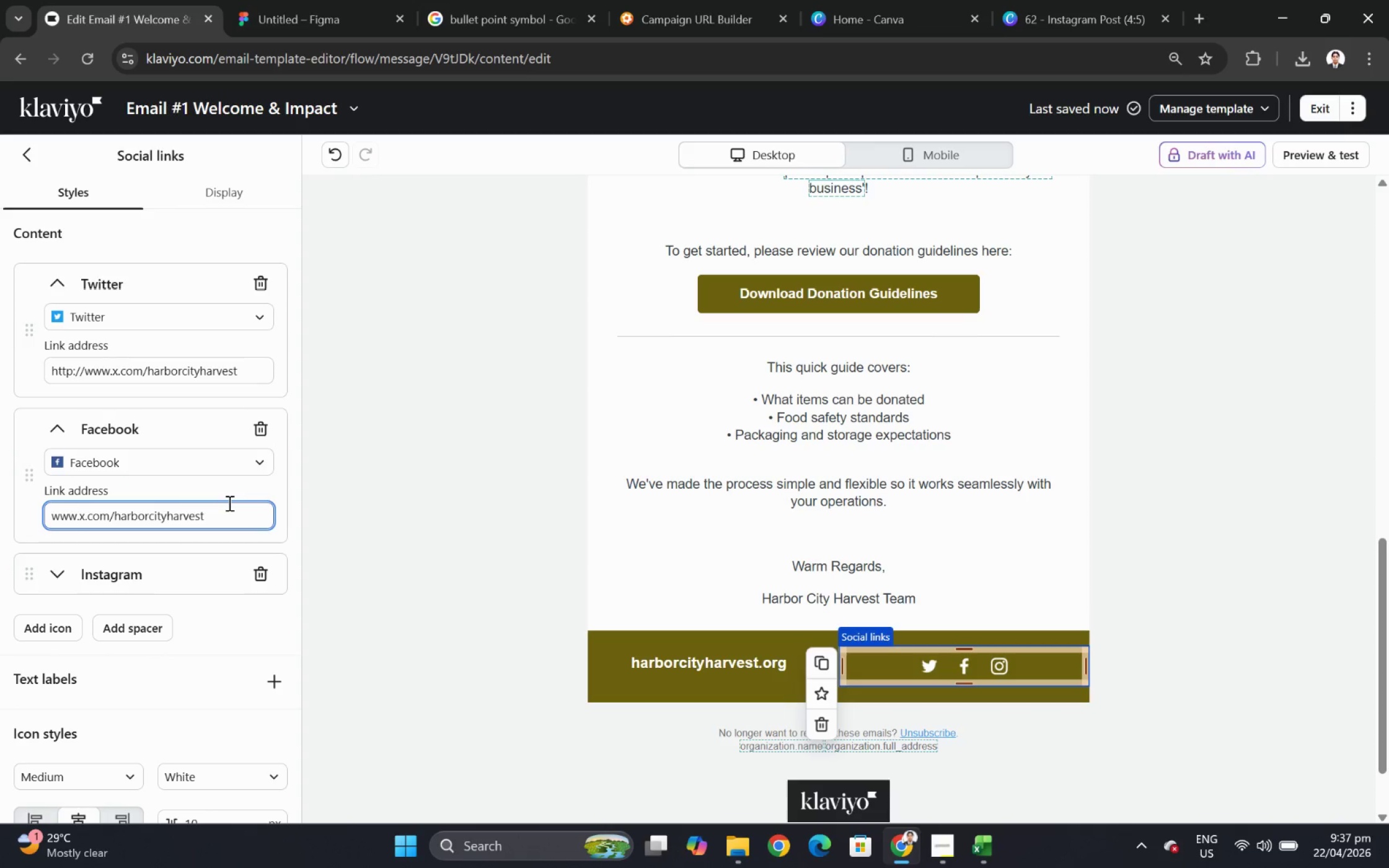 
key(Backspace)
type(facebook)
 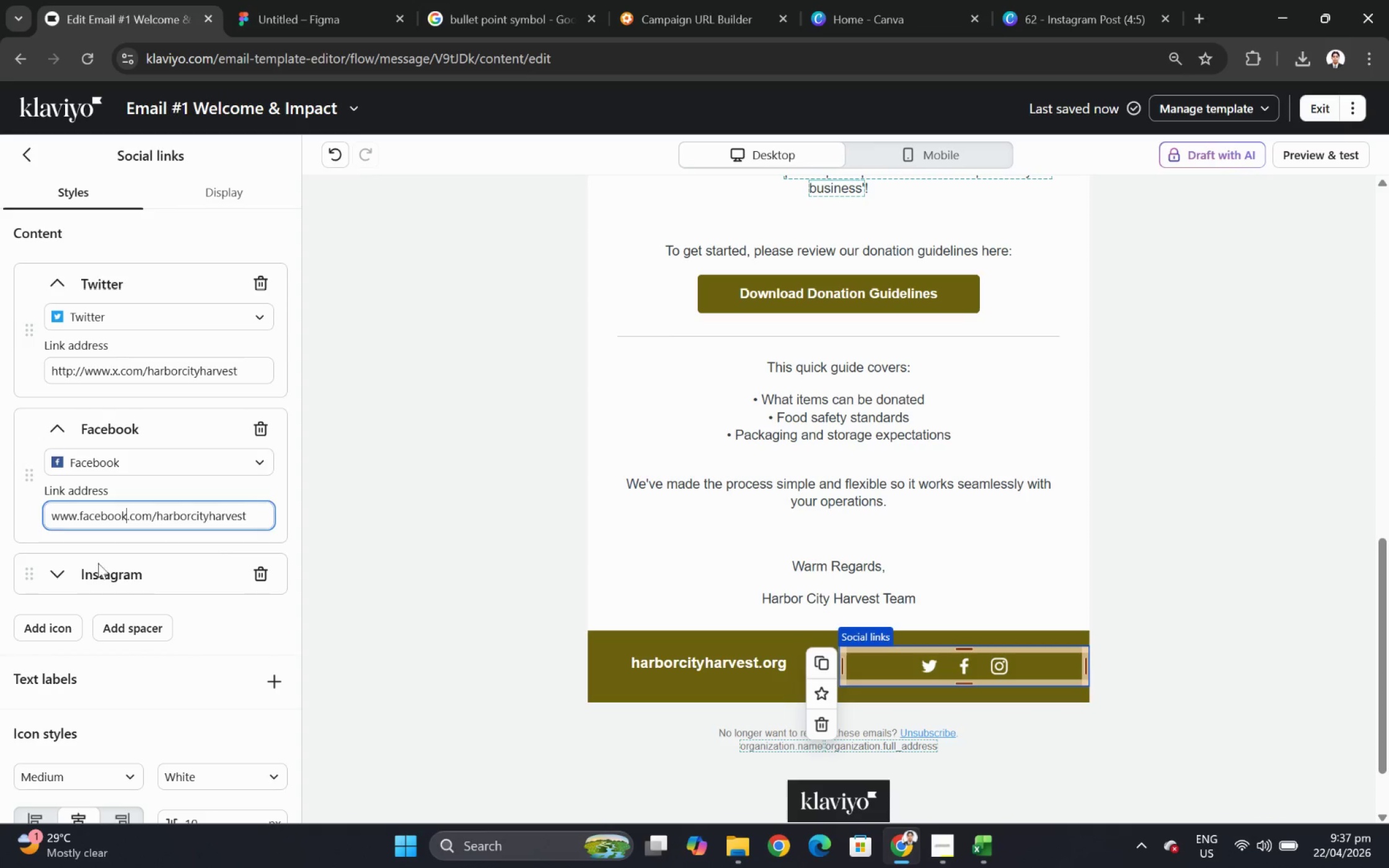 
left_click([64, 577])
 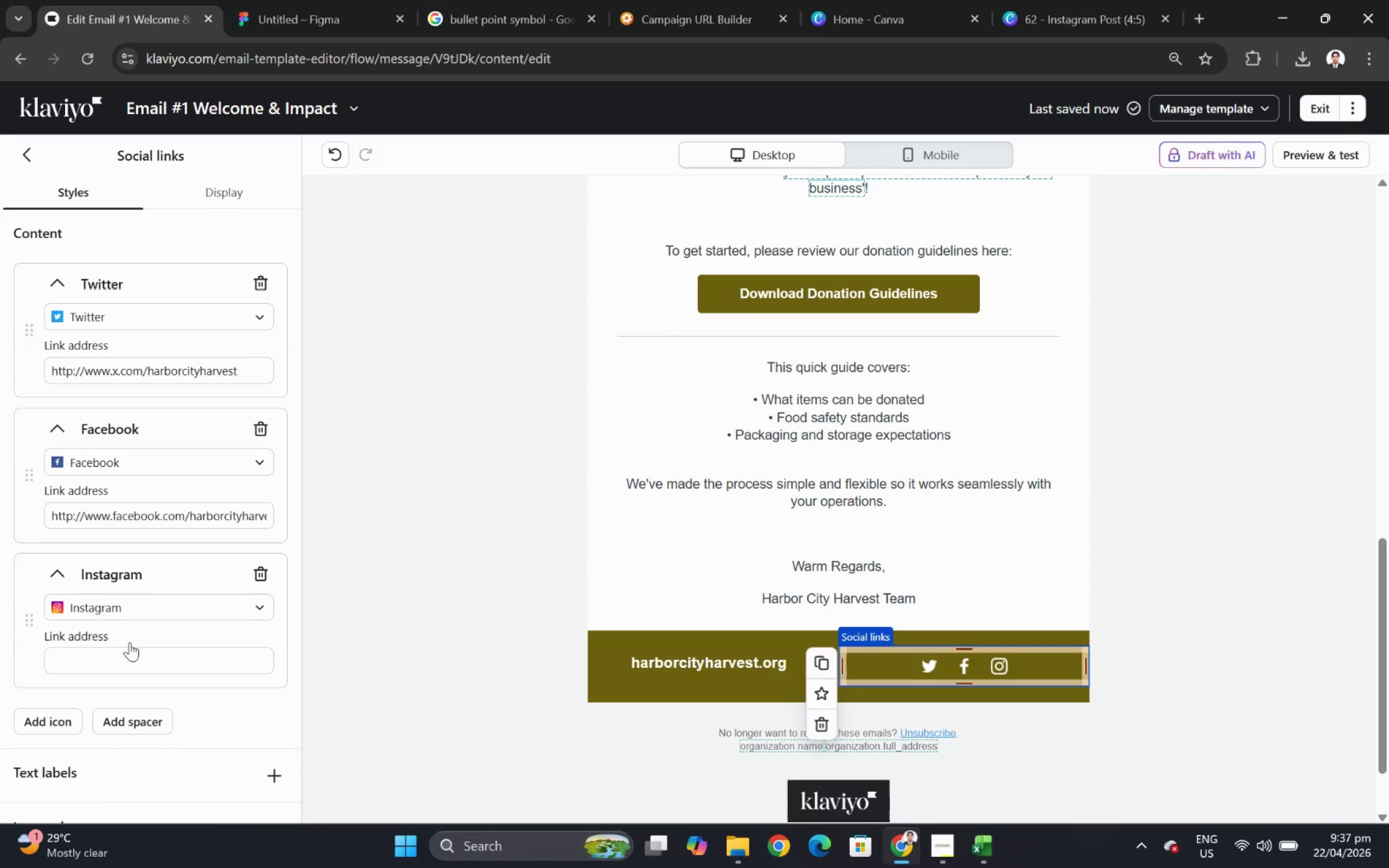 
left_click([130, 670])
 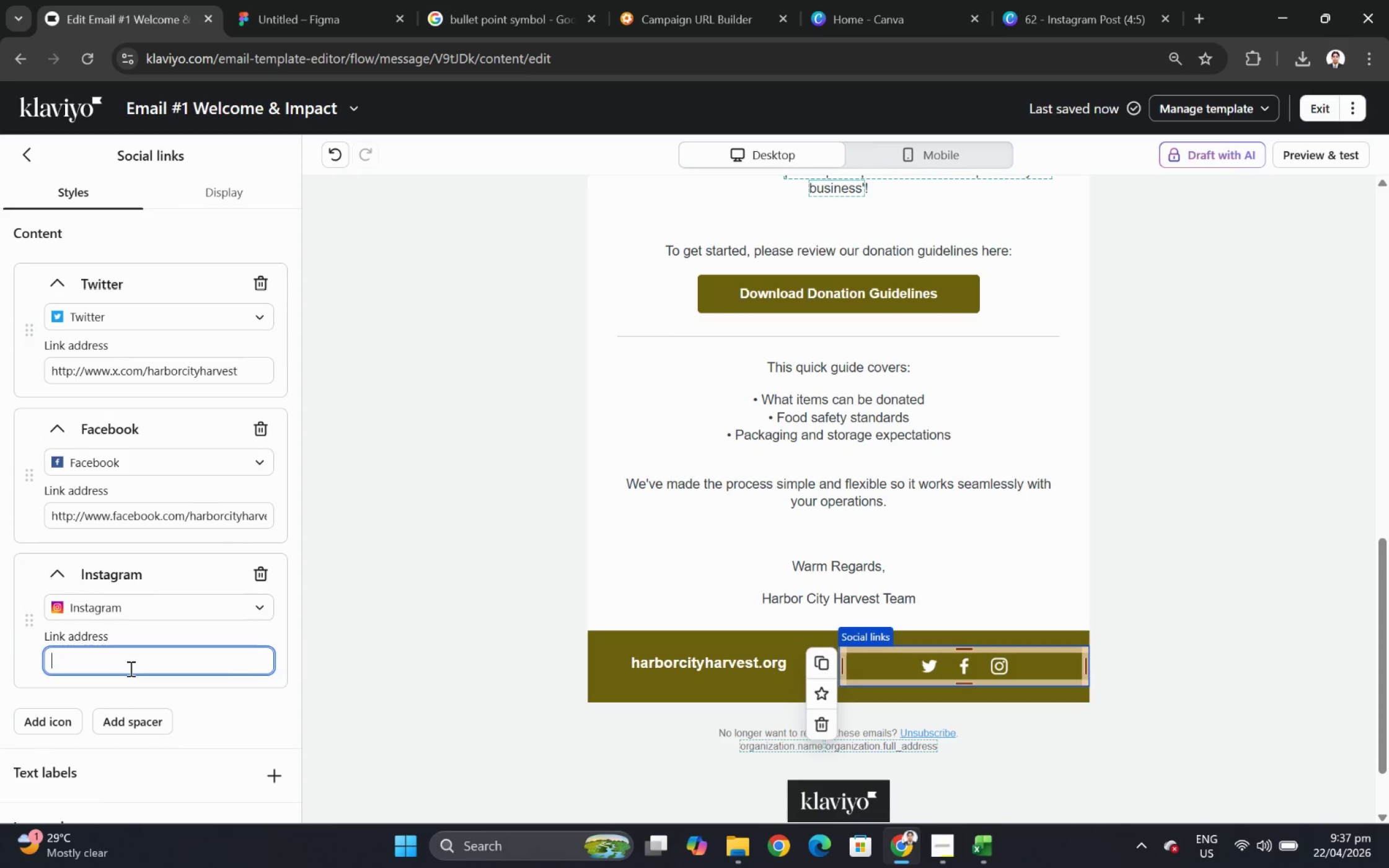 
key(Control+ControlLeft)
 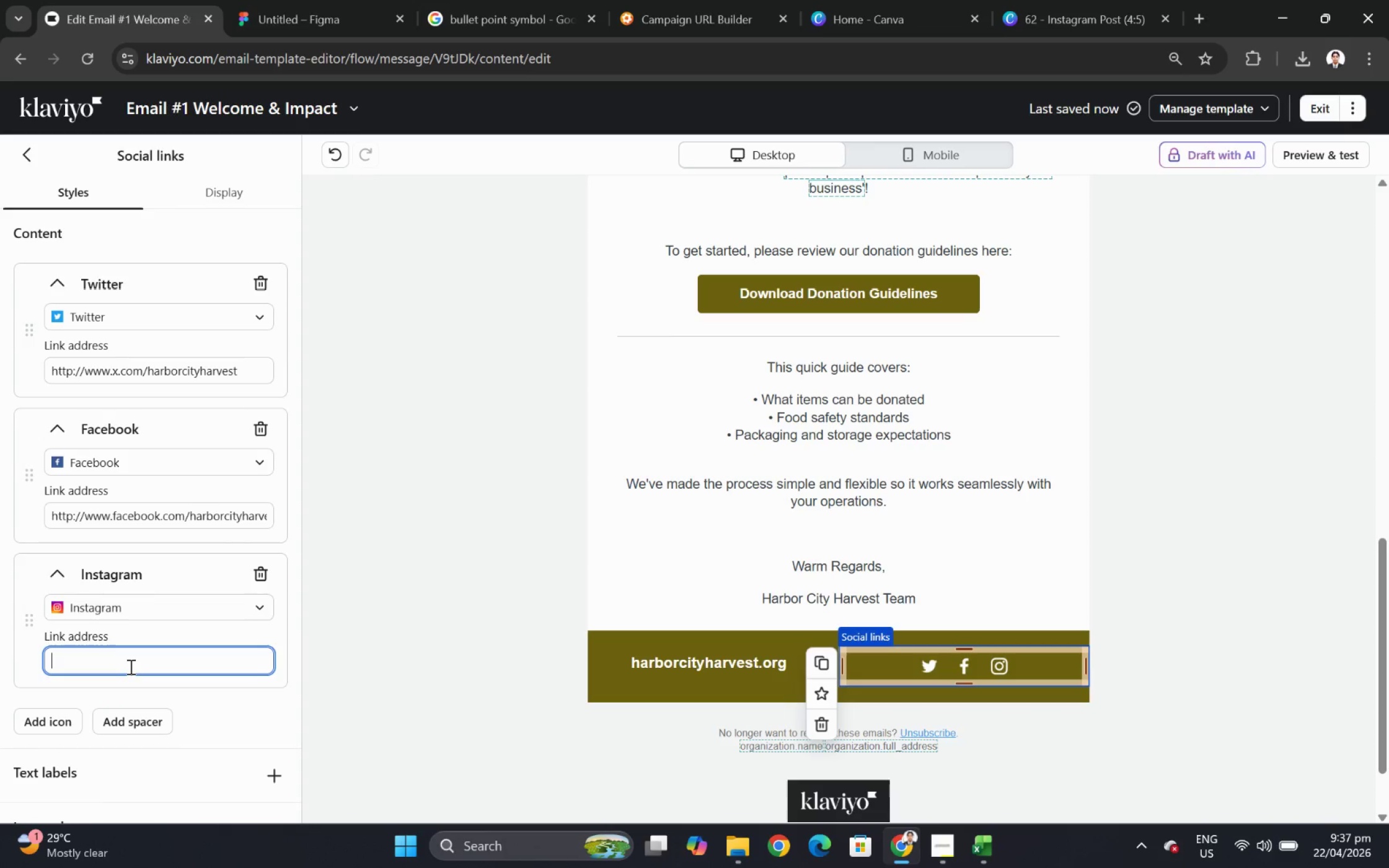 
key(Control+V)
 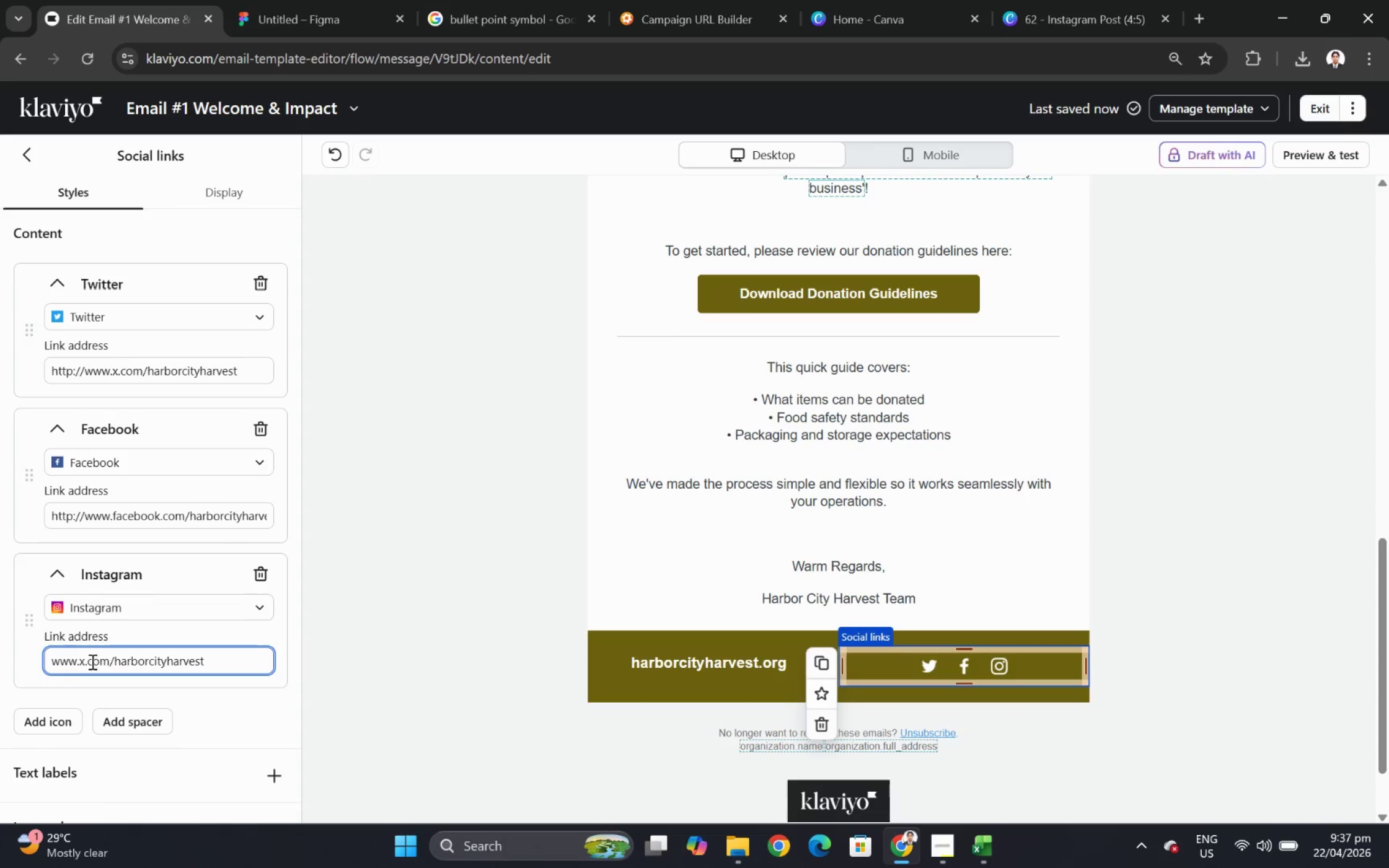 
left_click([82, 661])
 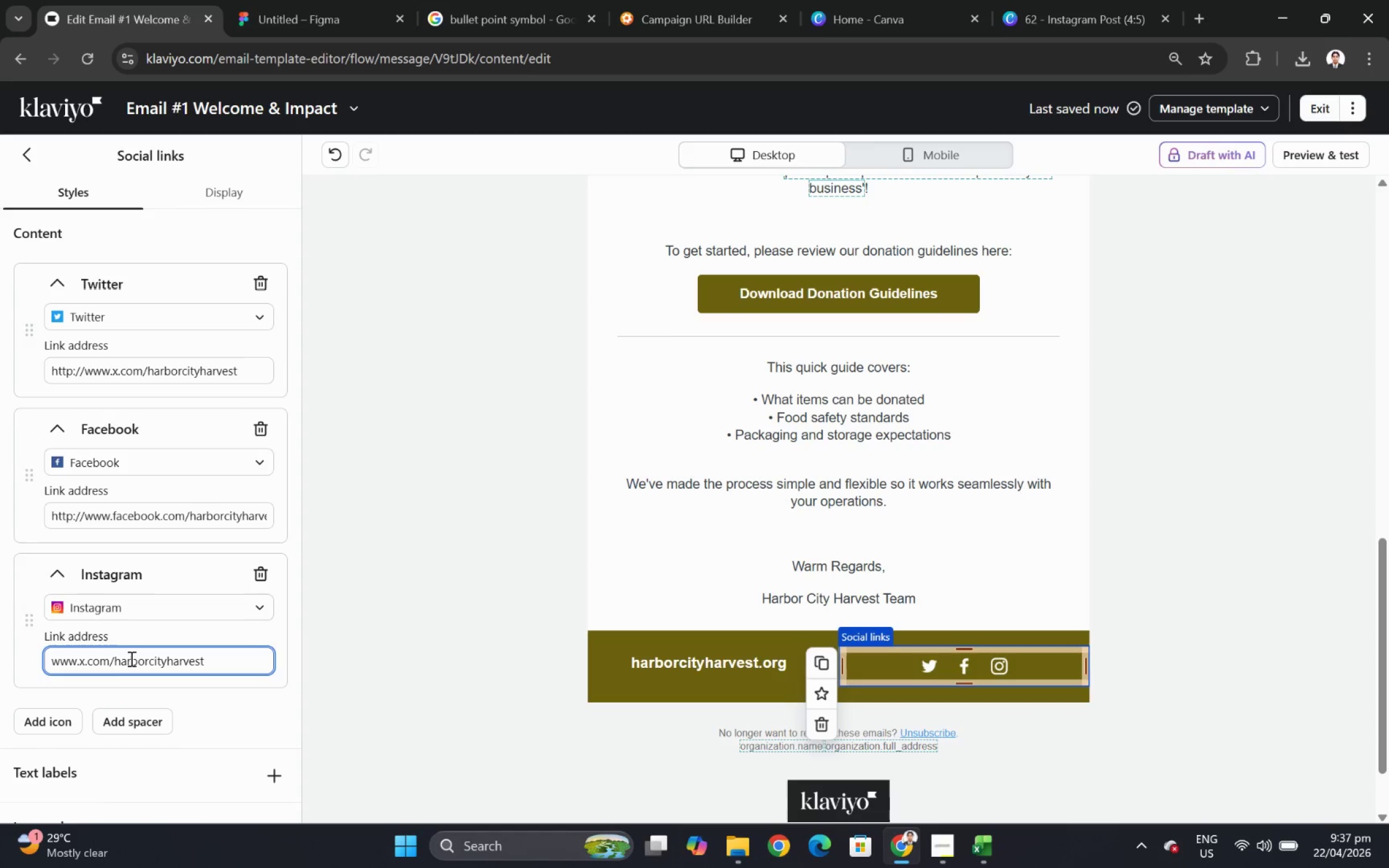 
key(Backspace)
type(instagram)
 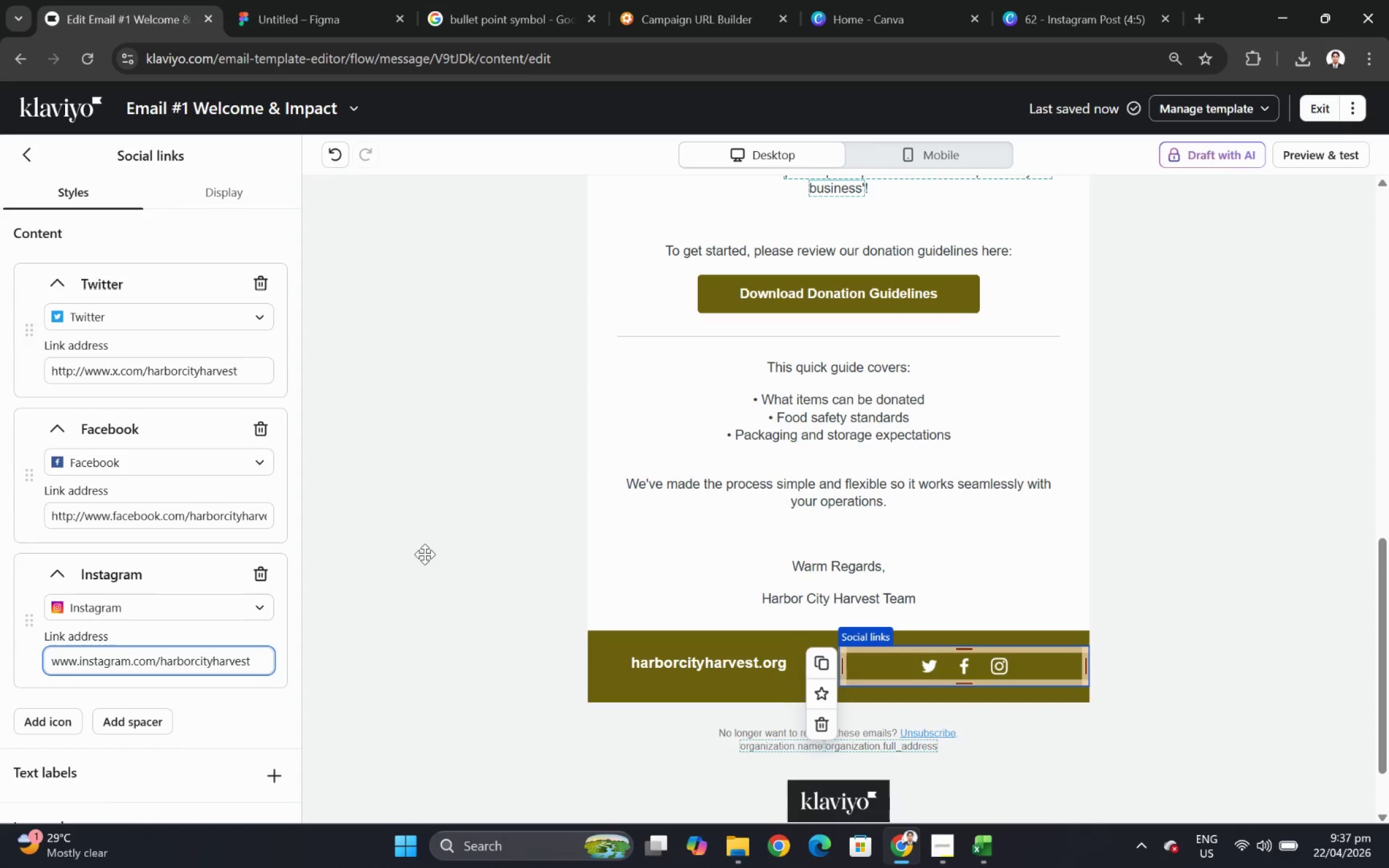 
scroll: coordinate [581, 576], scroll_direction: down, amount: 2.0
 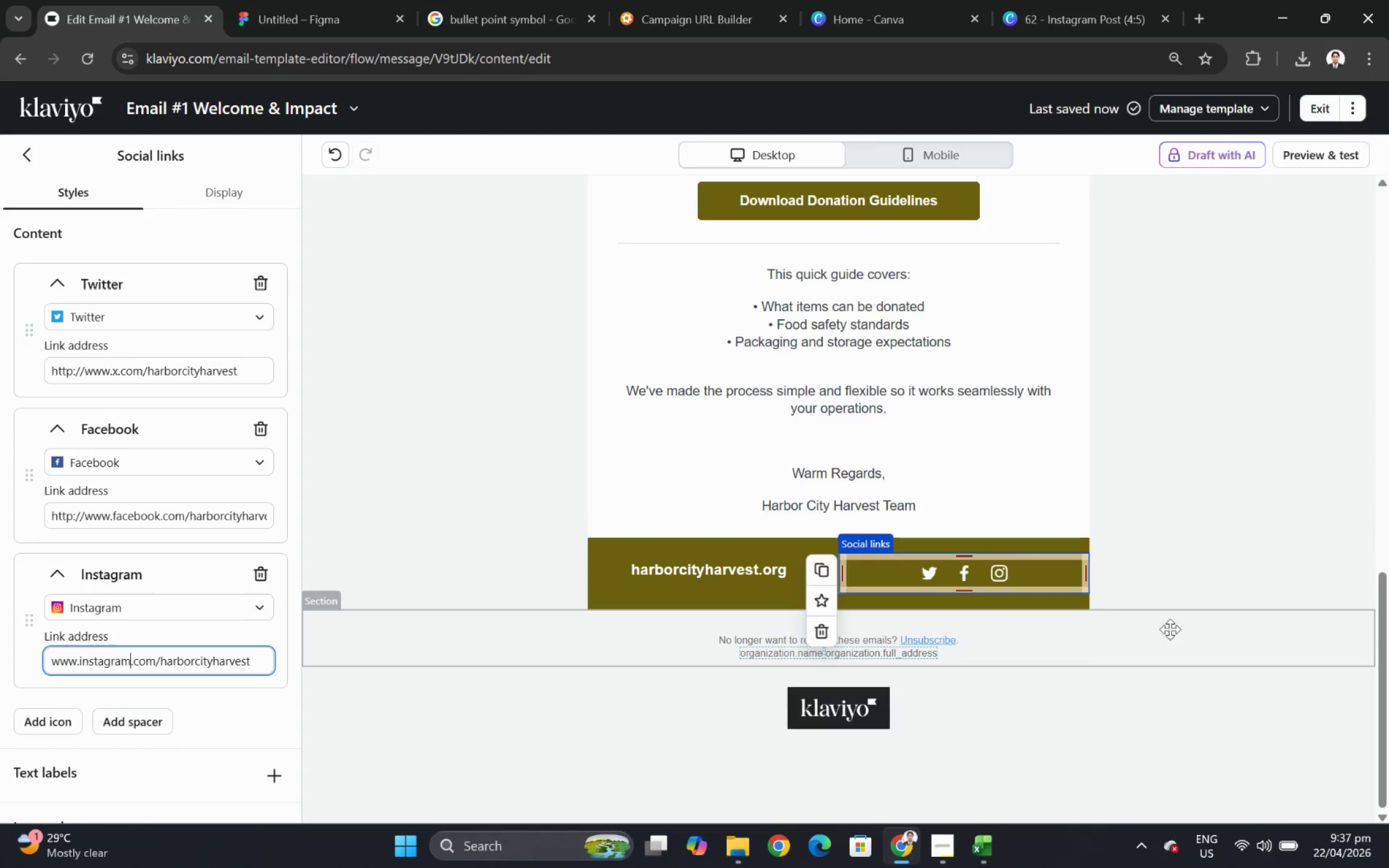 
left_click([1185, 598])
 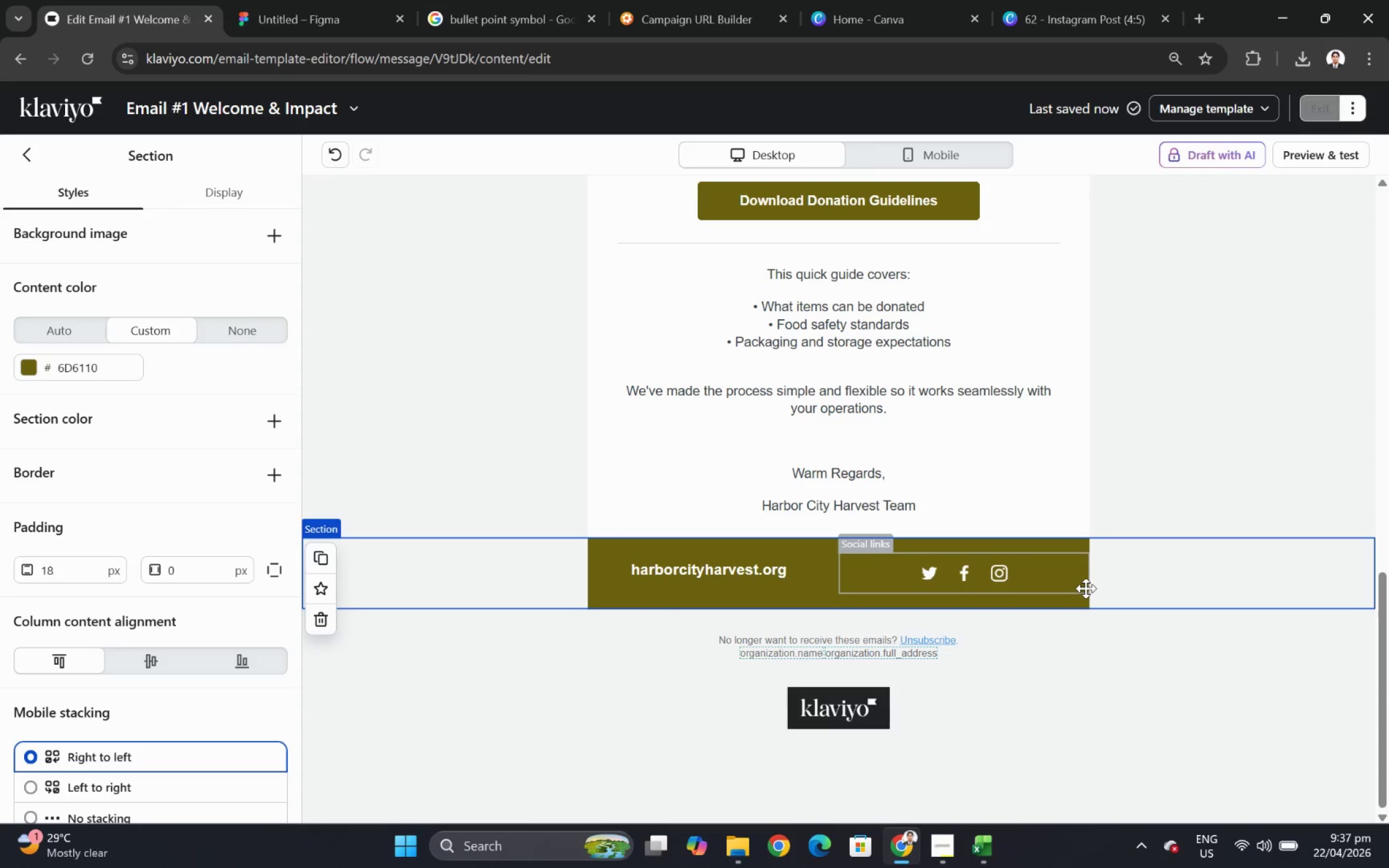 
left_click([1196, 559])
 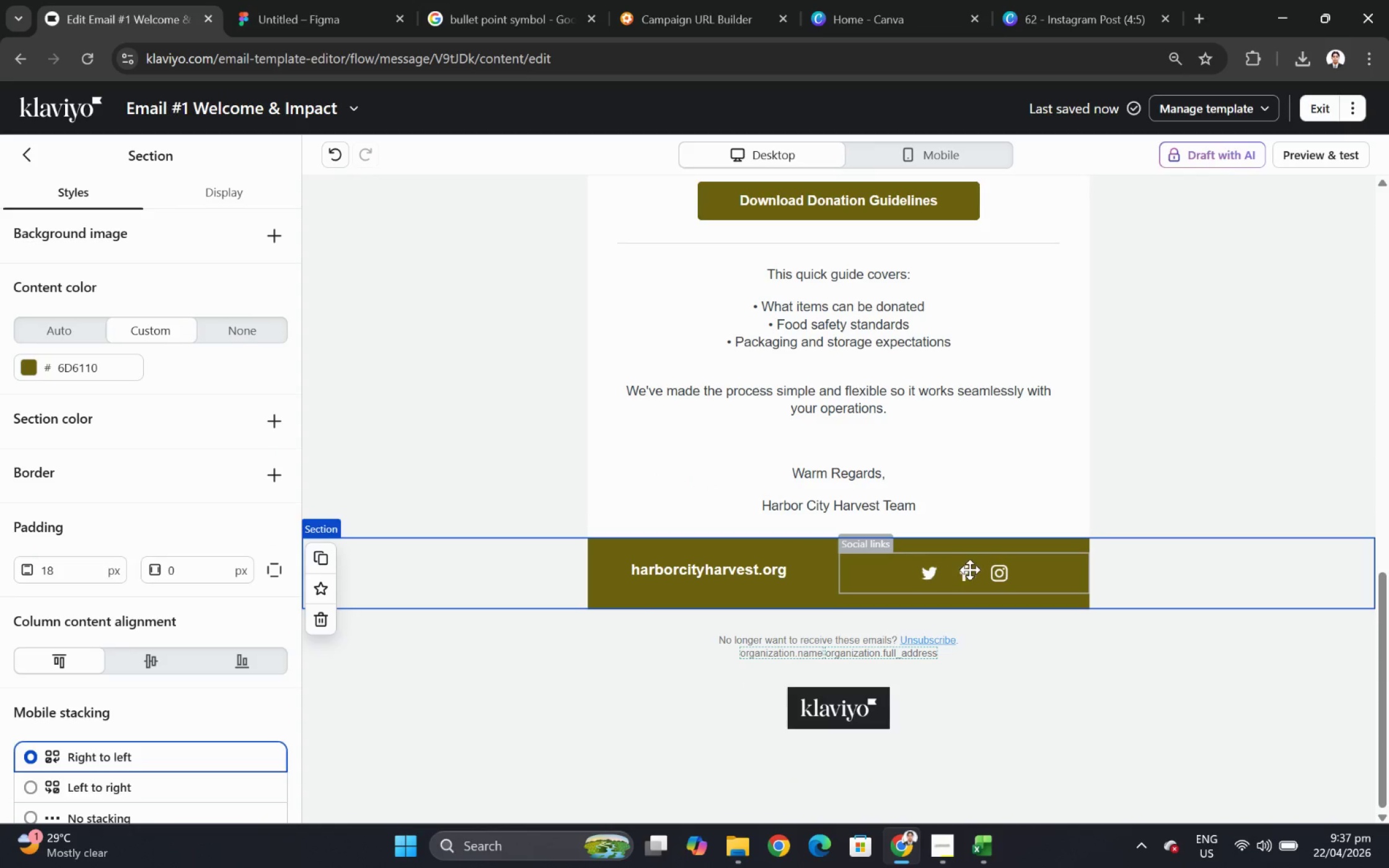 
left_click([969, 569])
 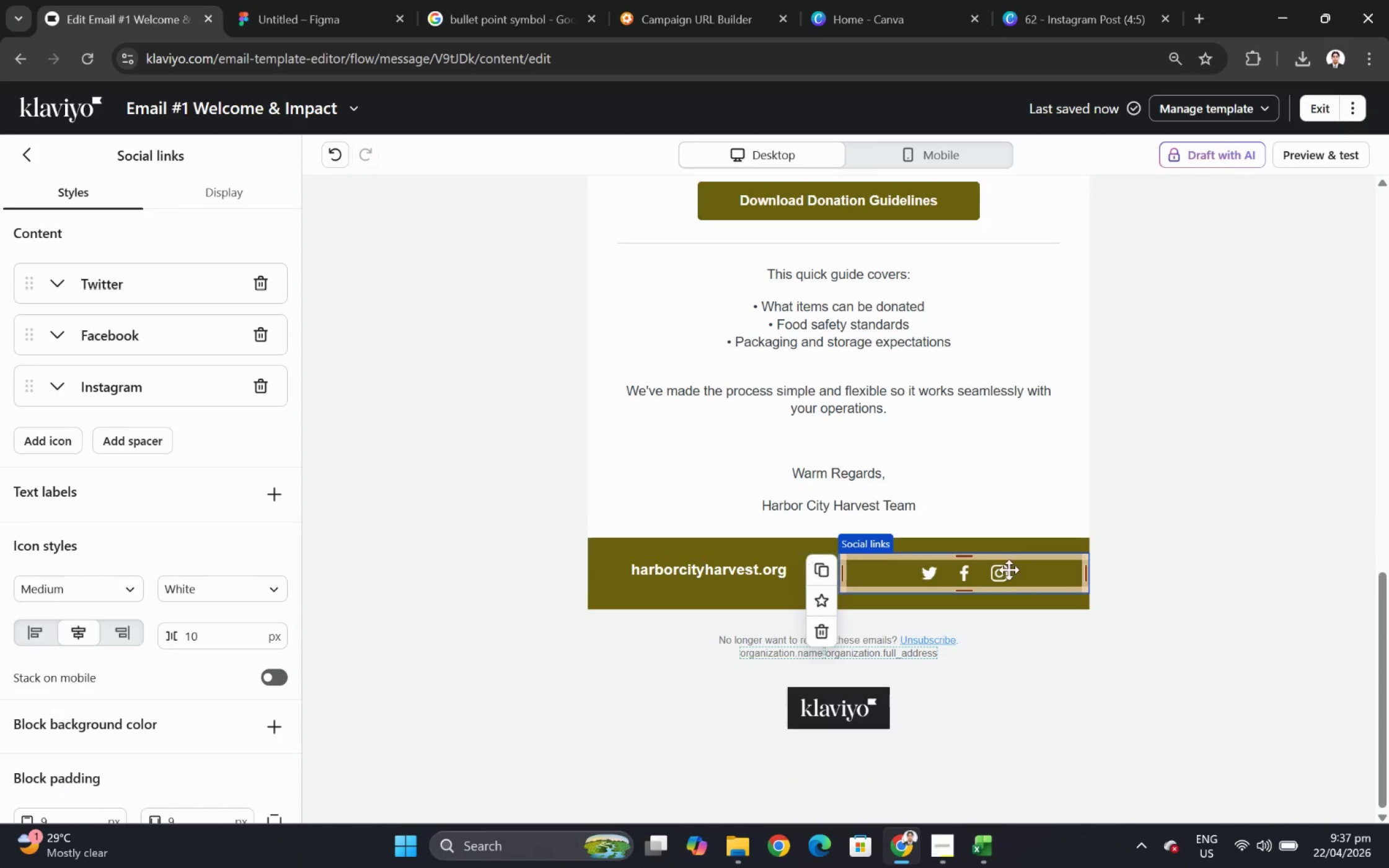 
scroll: coordinate [1227, 563], scroll_direction: up, amount: 2.0
 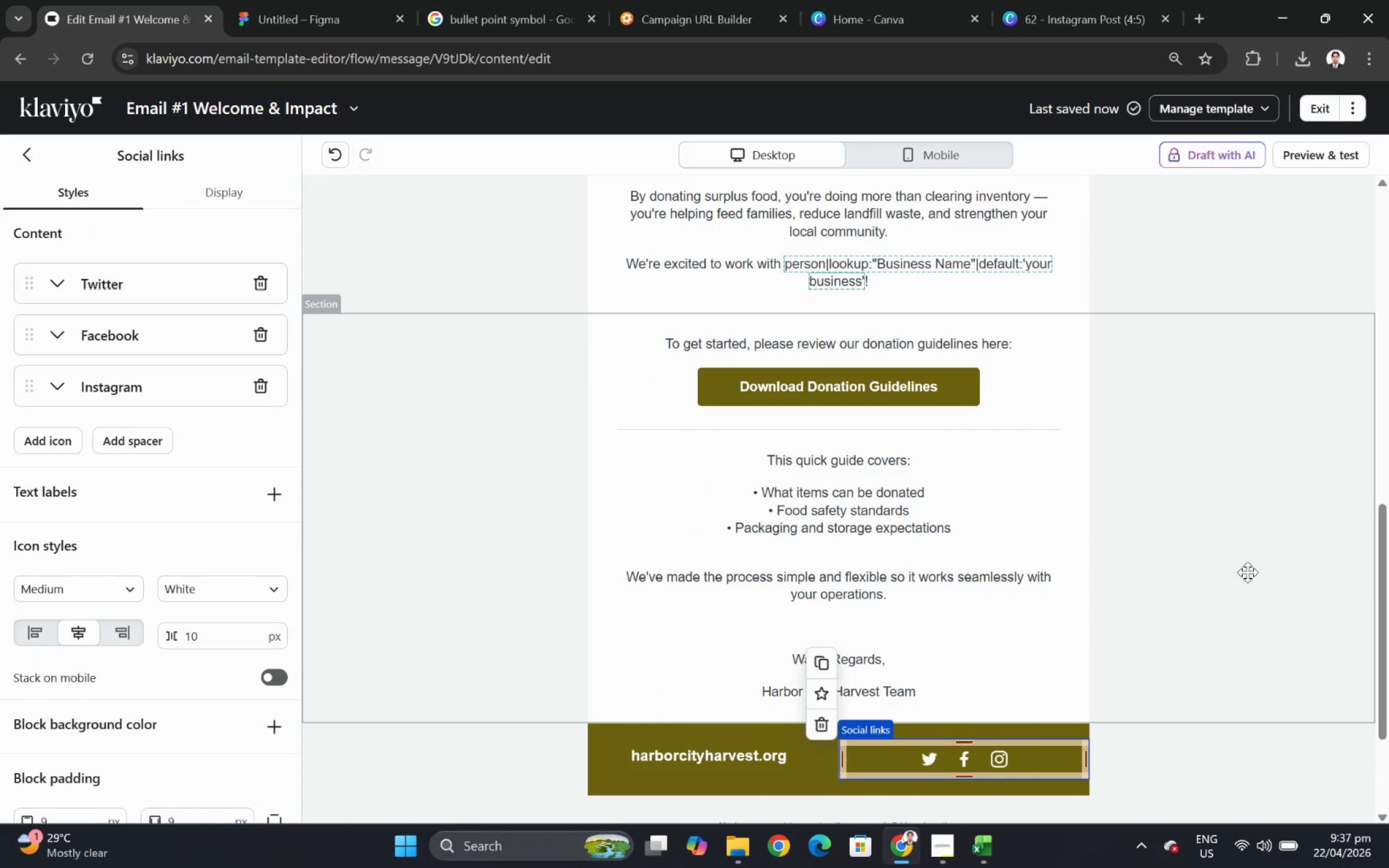 
left_click([1261, 576])
 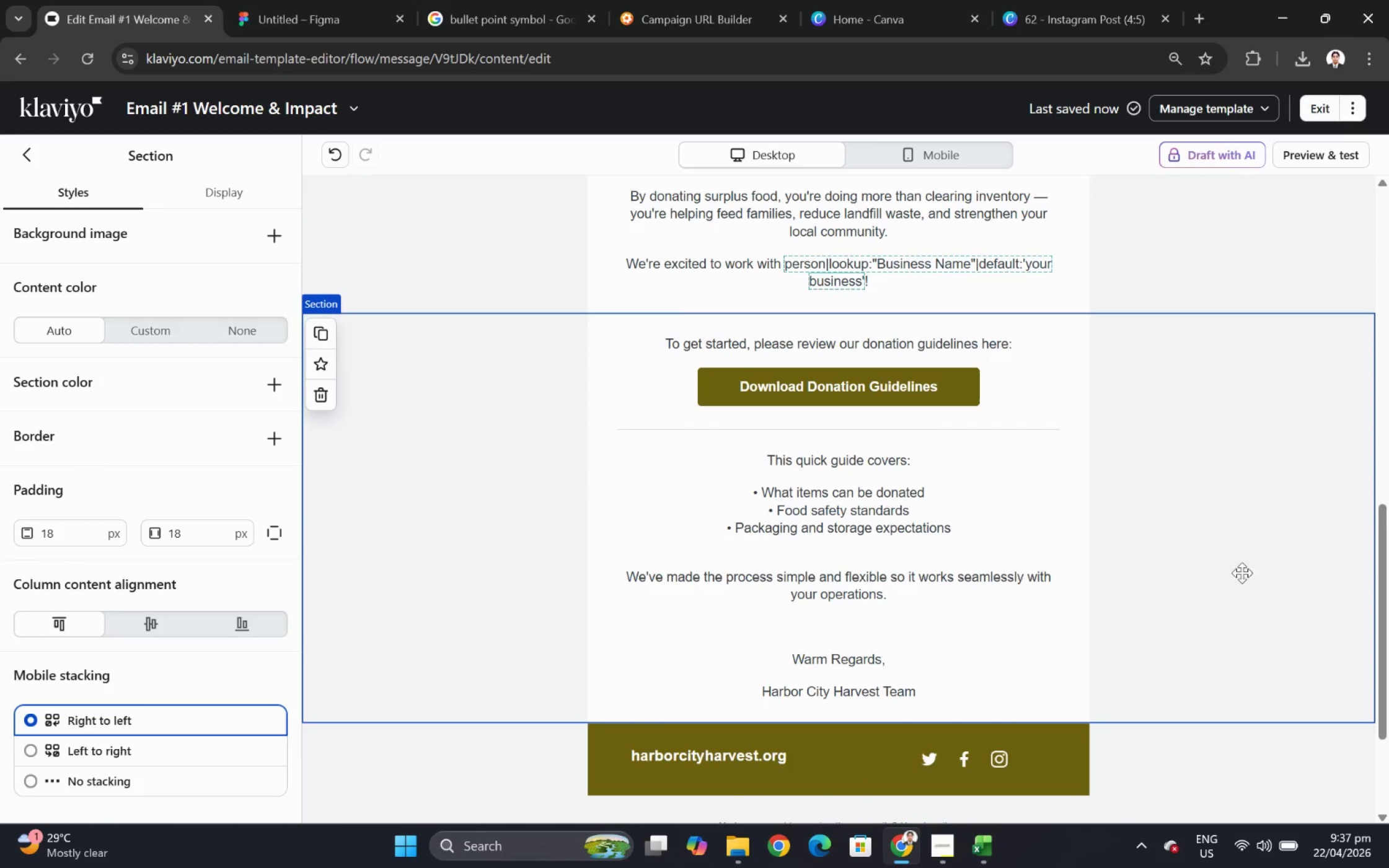 
hold_key(key=ControlLeft, duration=0.44)
scroll: coordinate [1201, 561], scroll_direction: none, amount: 0.0
 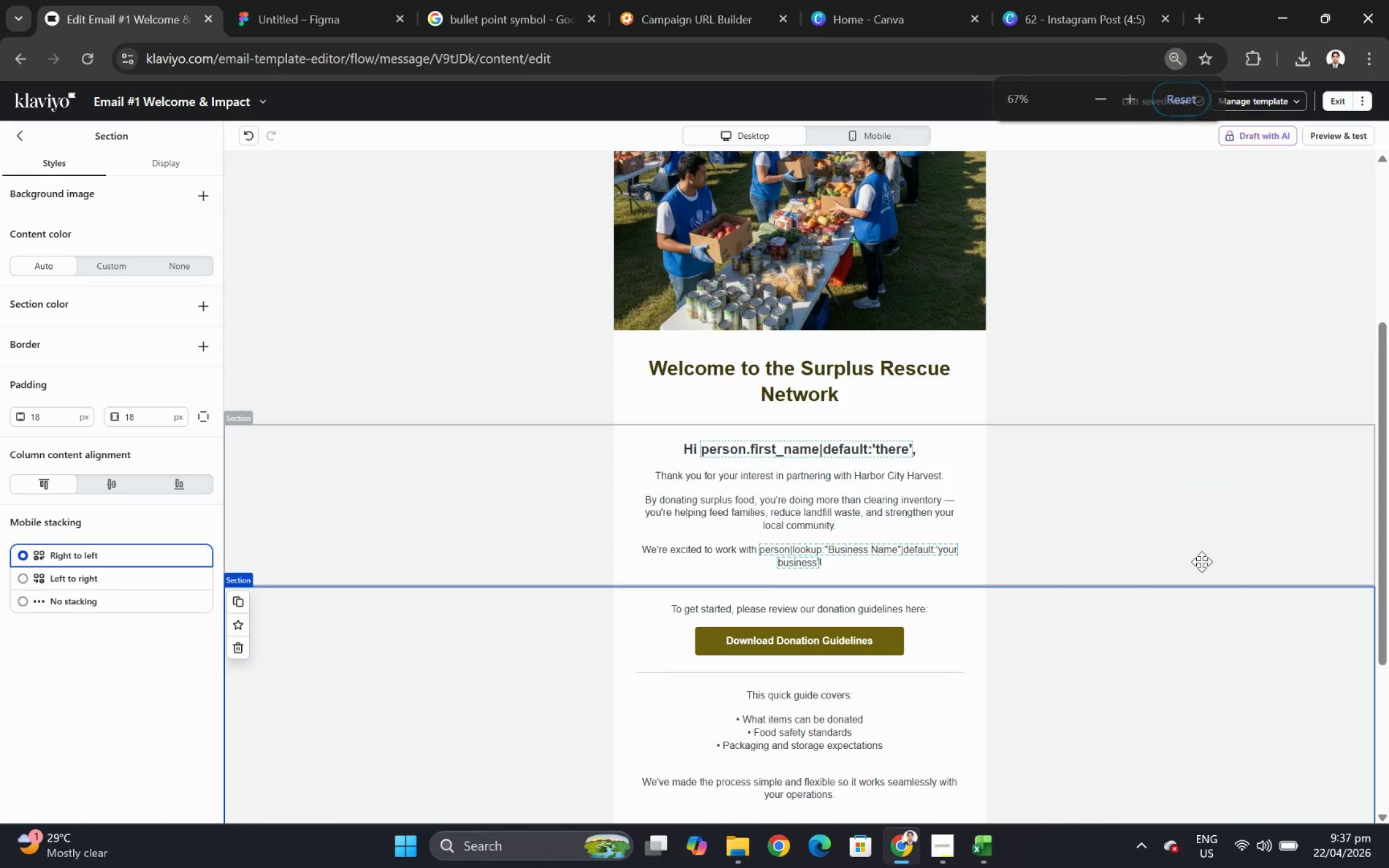 
scroll: coordinate [1201, 561], scroll_direction: down, amount: 3.0
 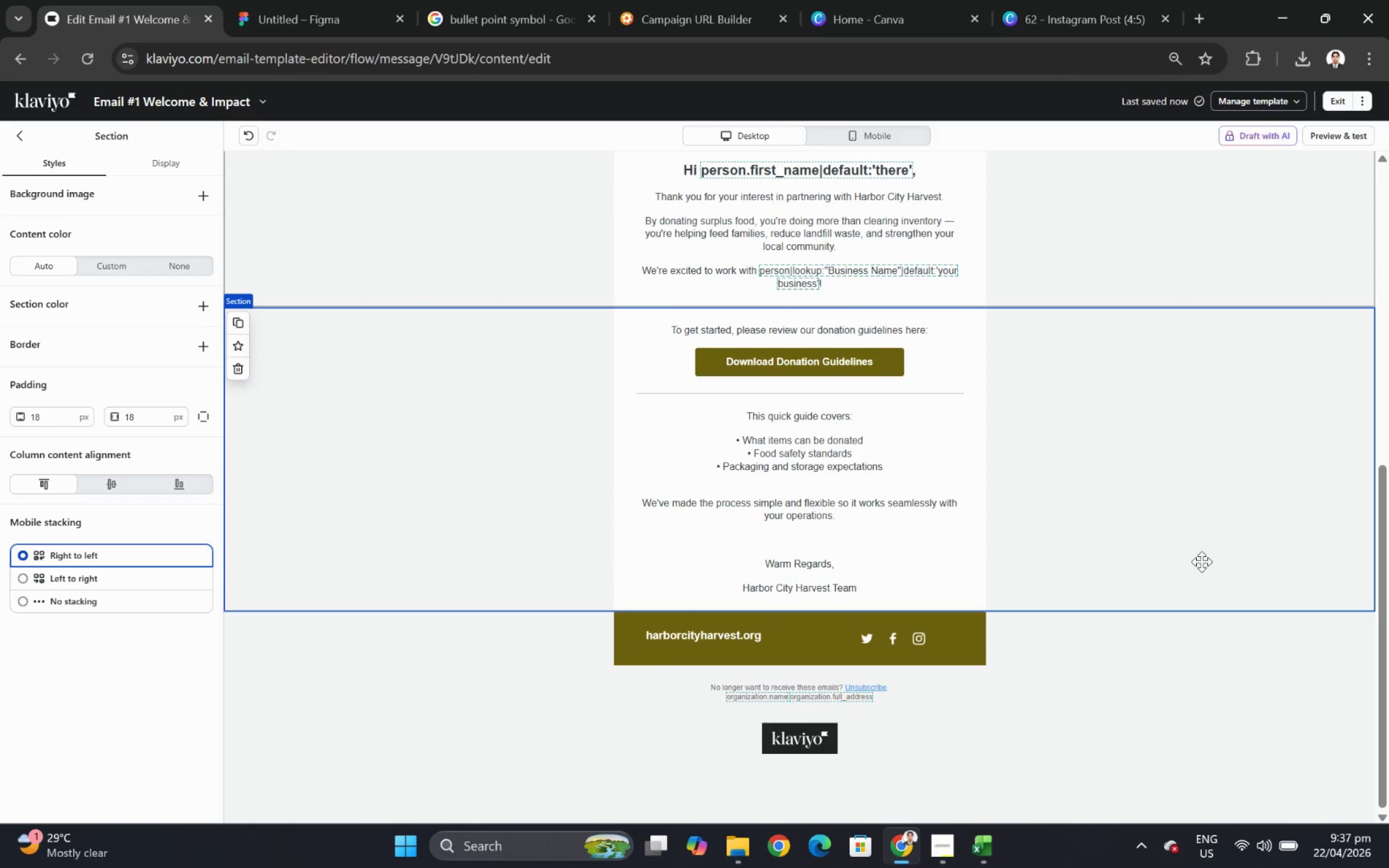 
scroll: coordinate [1202, 548], scroll_direction: up, amount: 7.0
 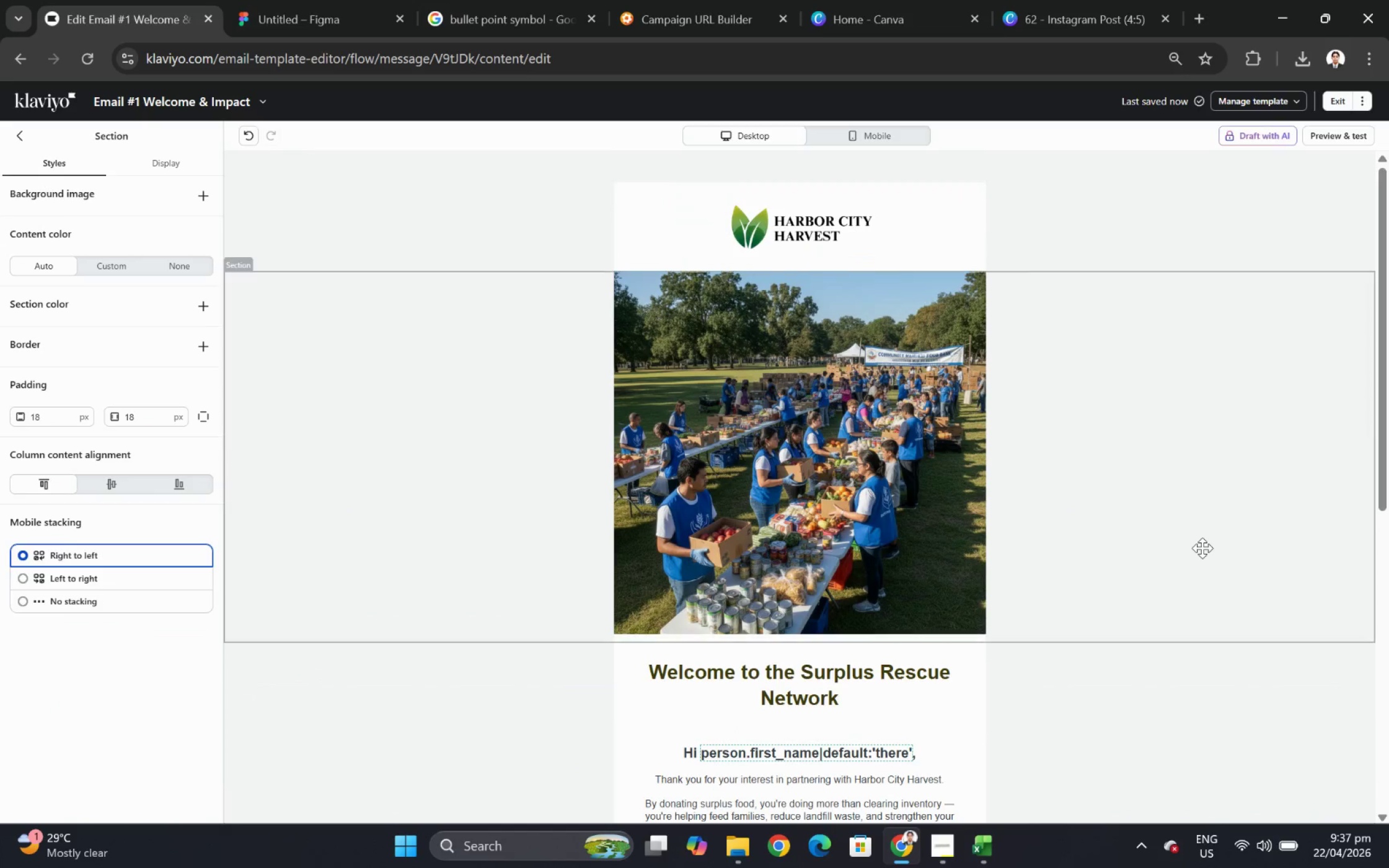 
hold_key(key=ControlLeft, duration=0.56)
scroll: coordinate [1202, 548], scroll_direction: down, amount: 3.0
 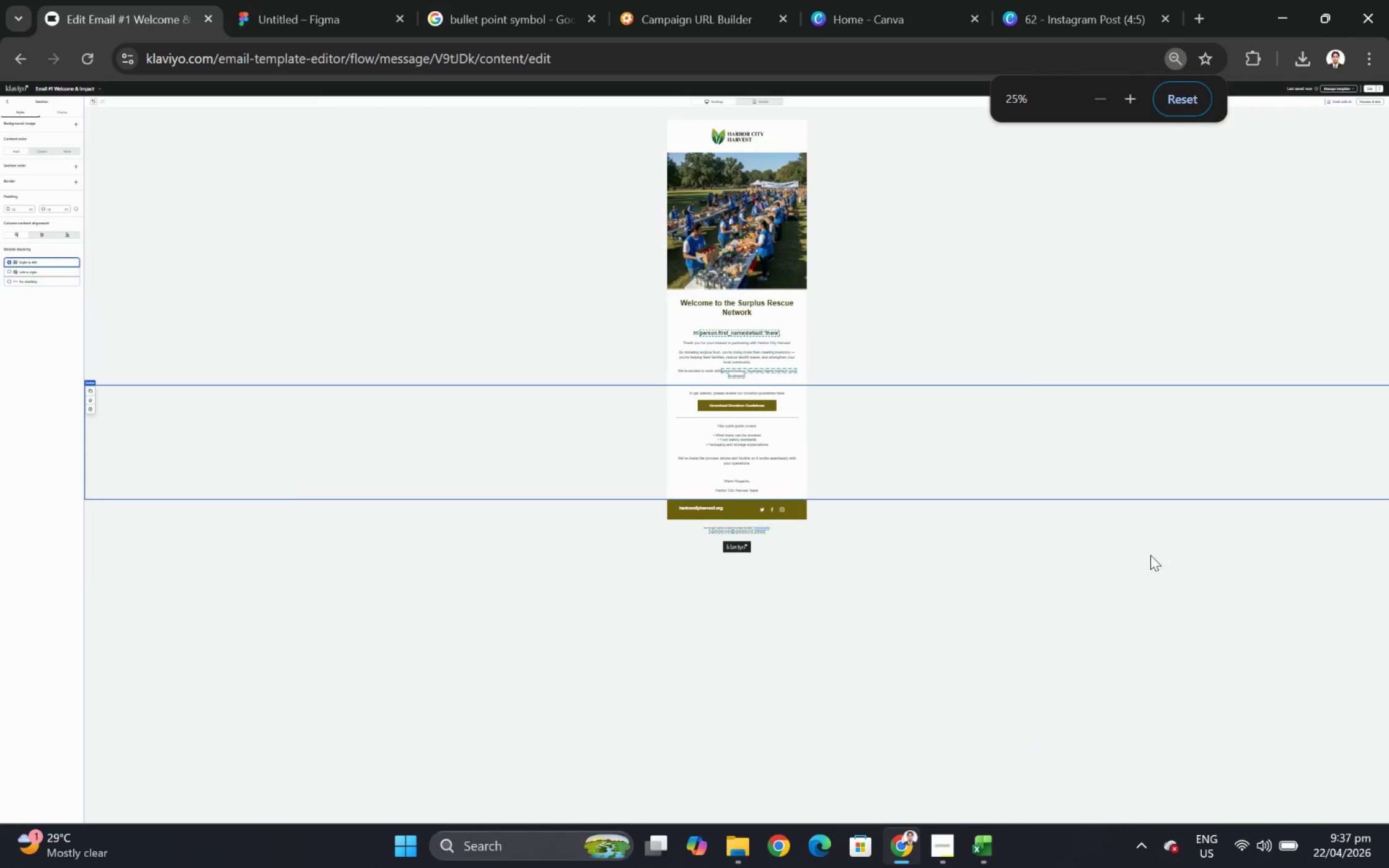 
hold_key(key=ControlLeft, duration=0.47)
scroll: coordinate [1123, 533], scroll_direction: up, amount: 3.0
 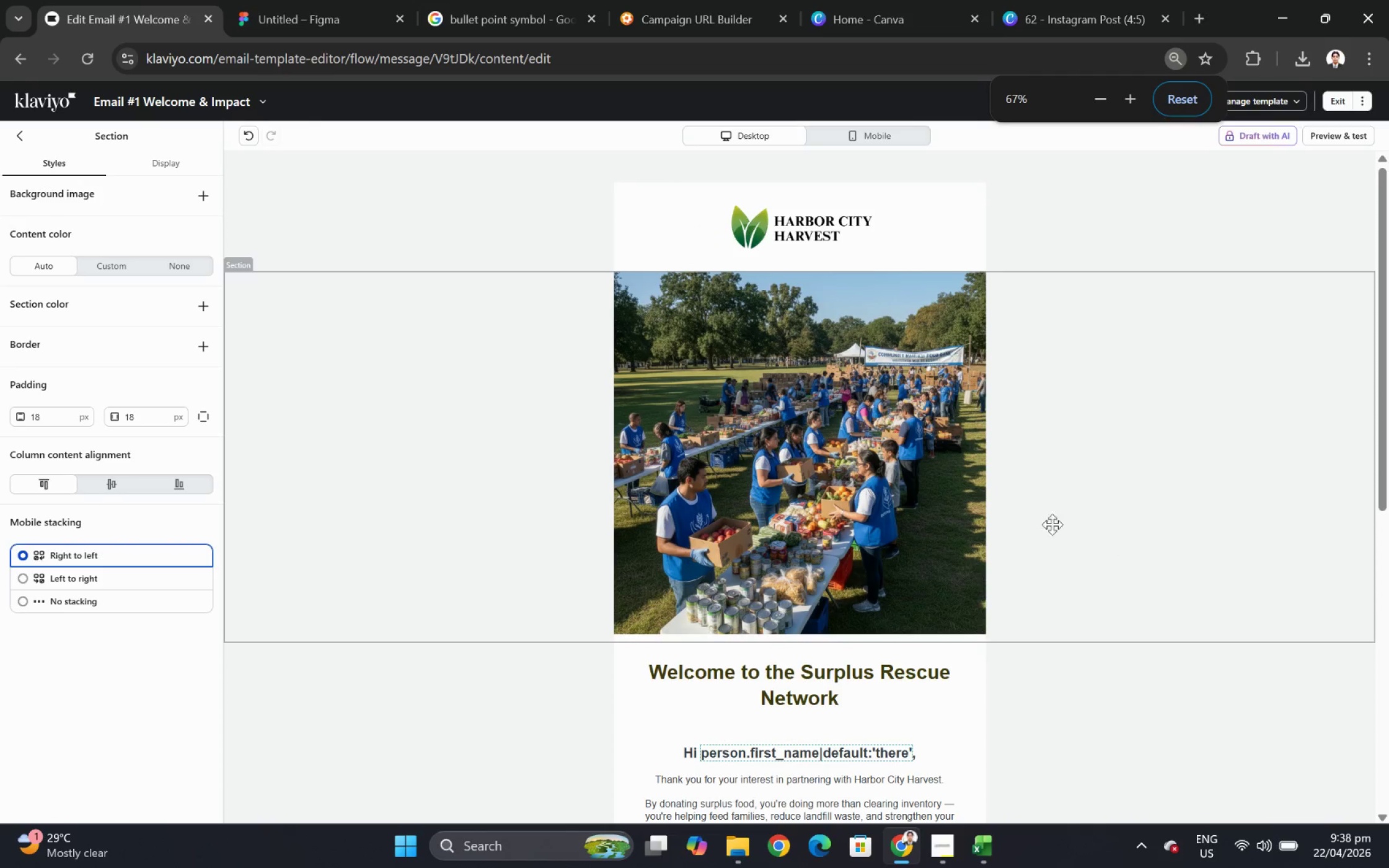 
left_click([917, 494])
 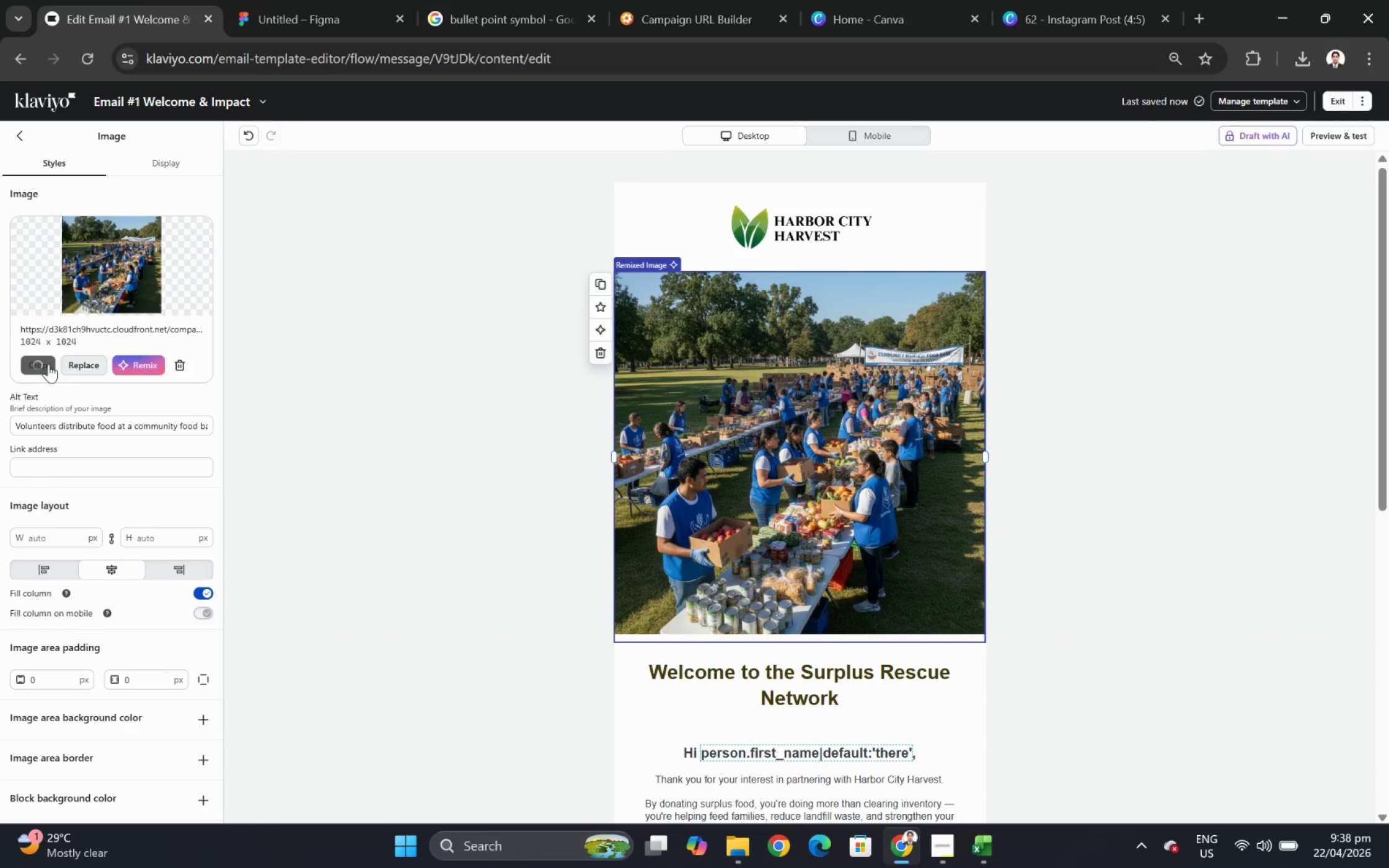 
left_click([38, 364])
 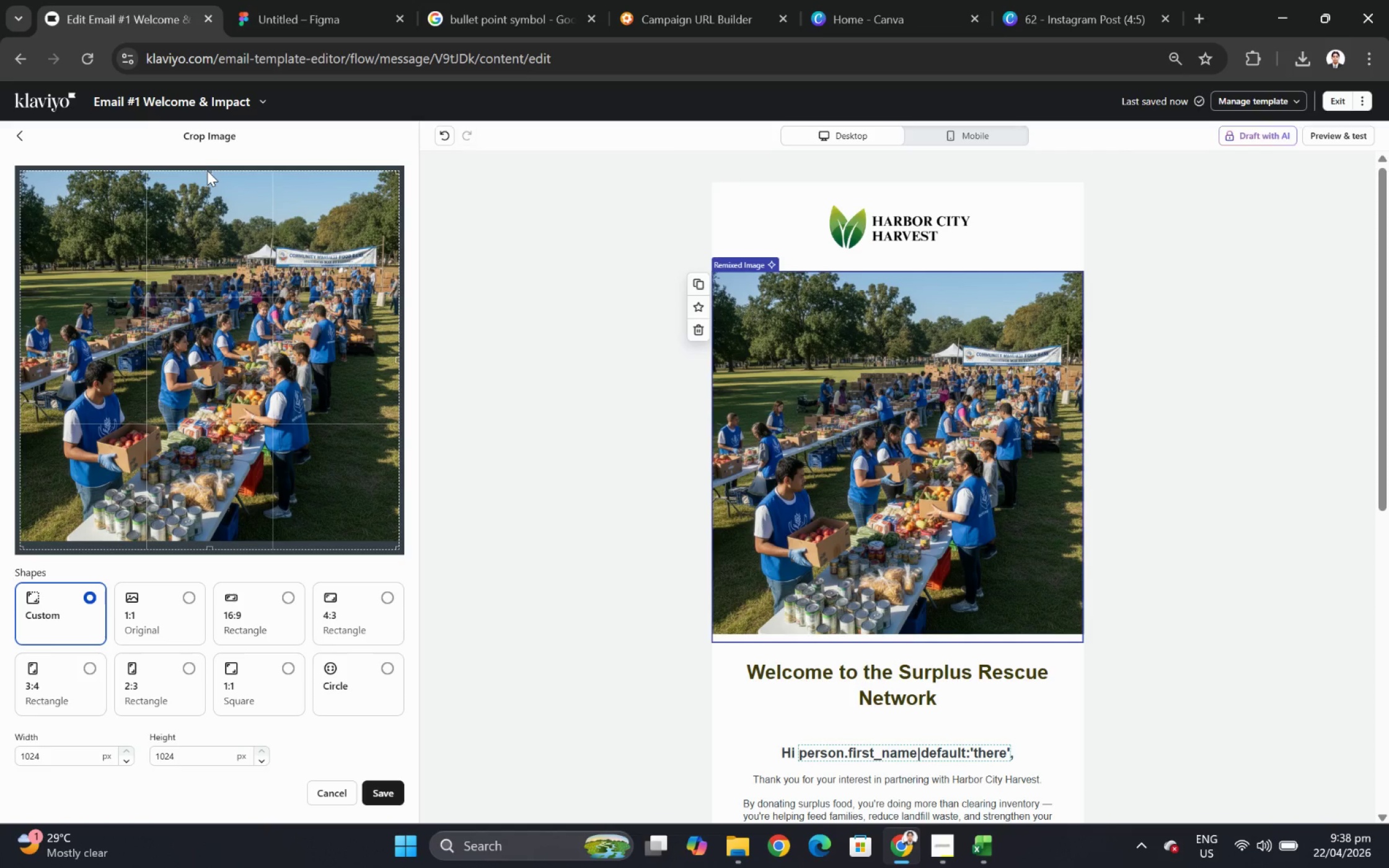 
left_click_drag(start_coordinate=[209, 175], to_coordinate=[209, 246])
 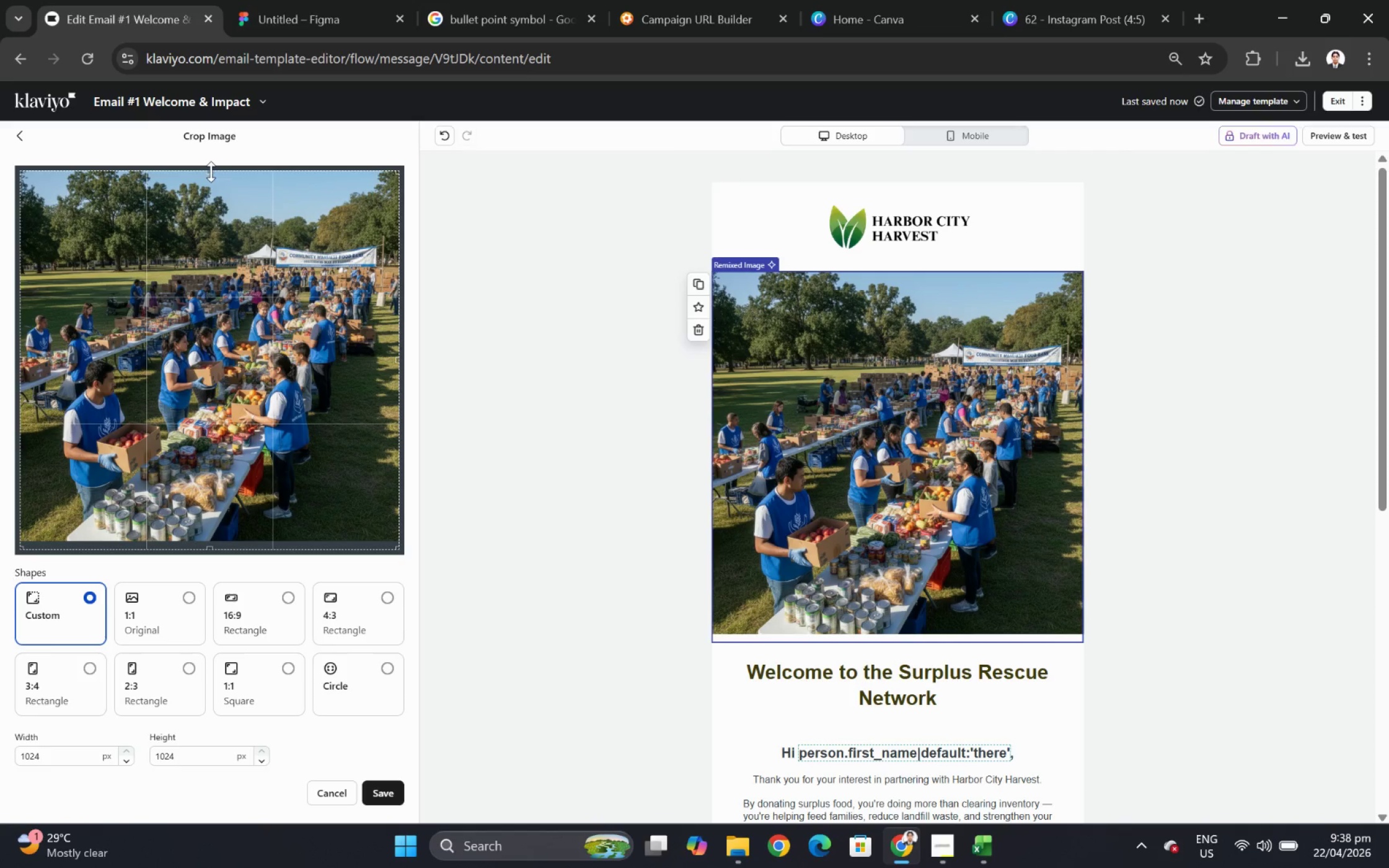 
left_click_drag(start_coordinate=[211, 172], to_coordinate=[212, 318])
 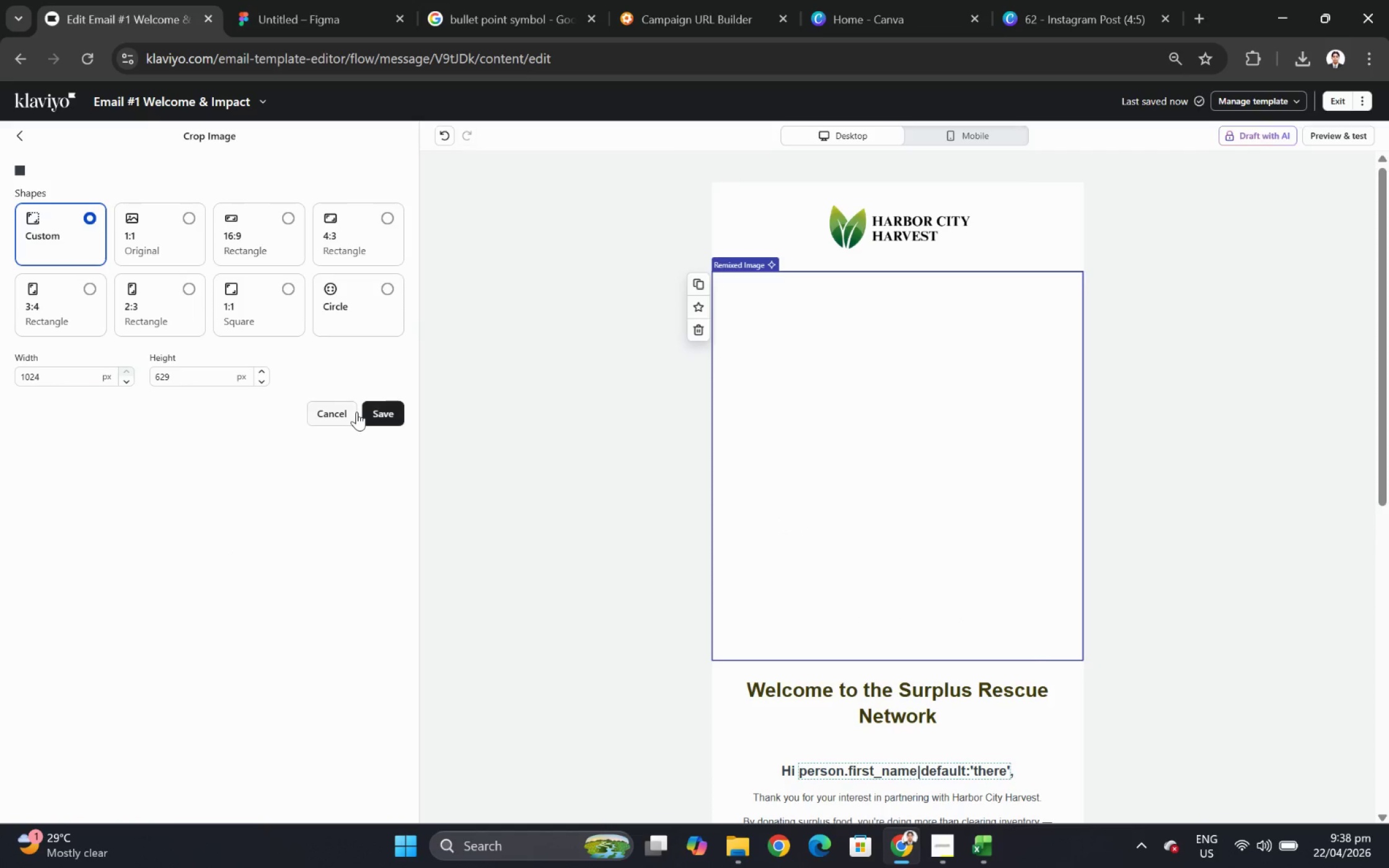 
wait(8.81)
 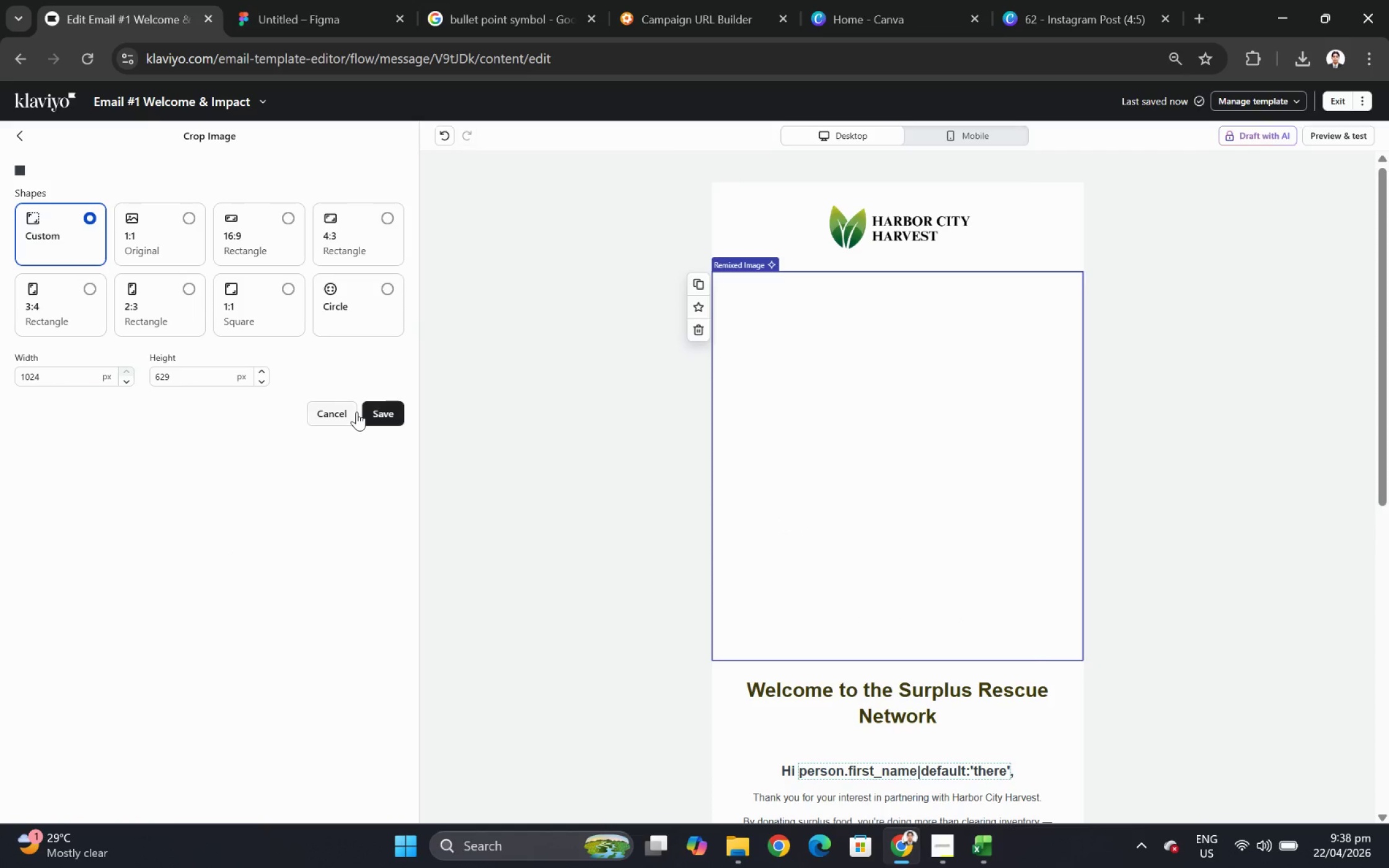 
left_click([322, 411])
 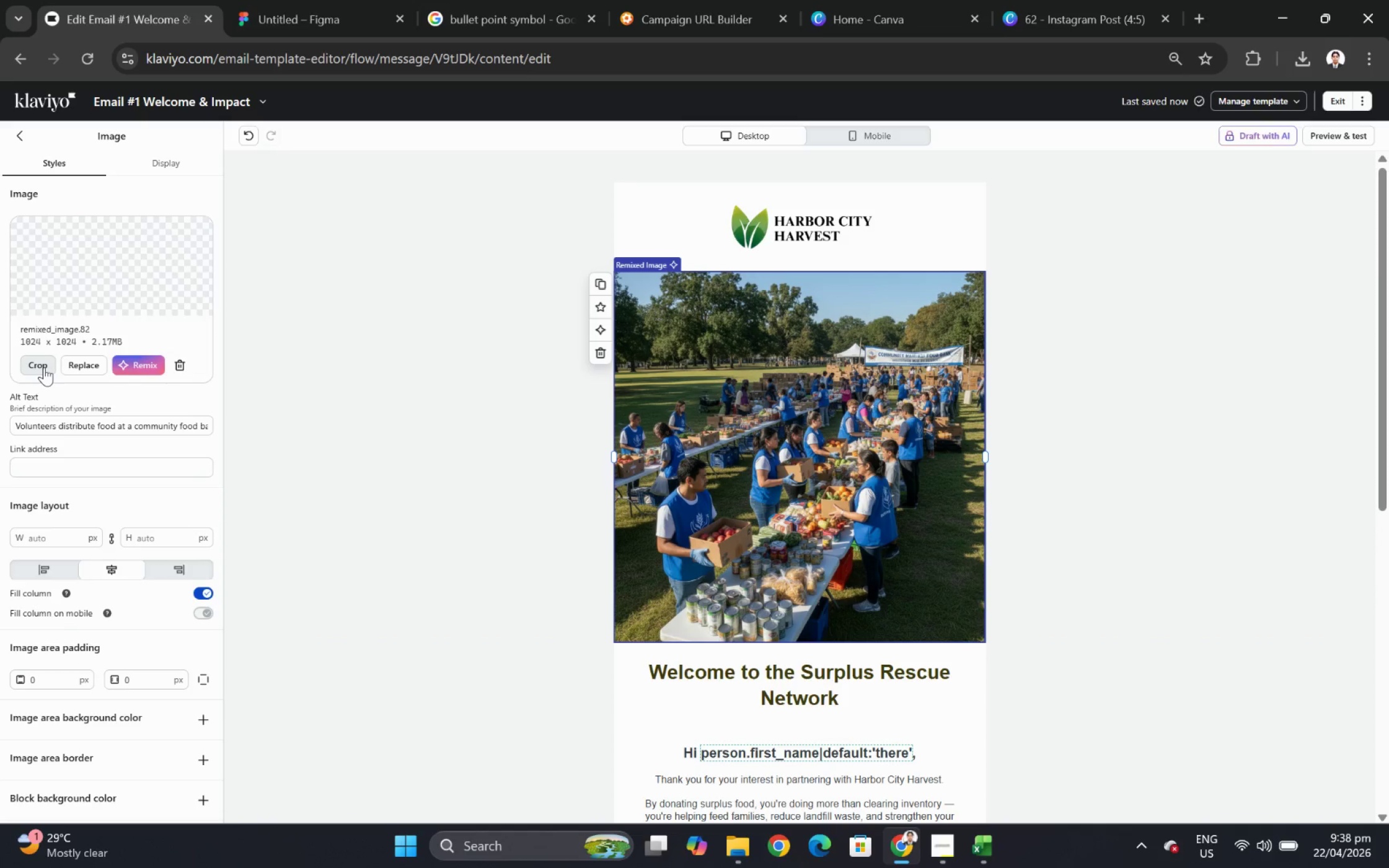 
left_click([44, 366])
 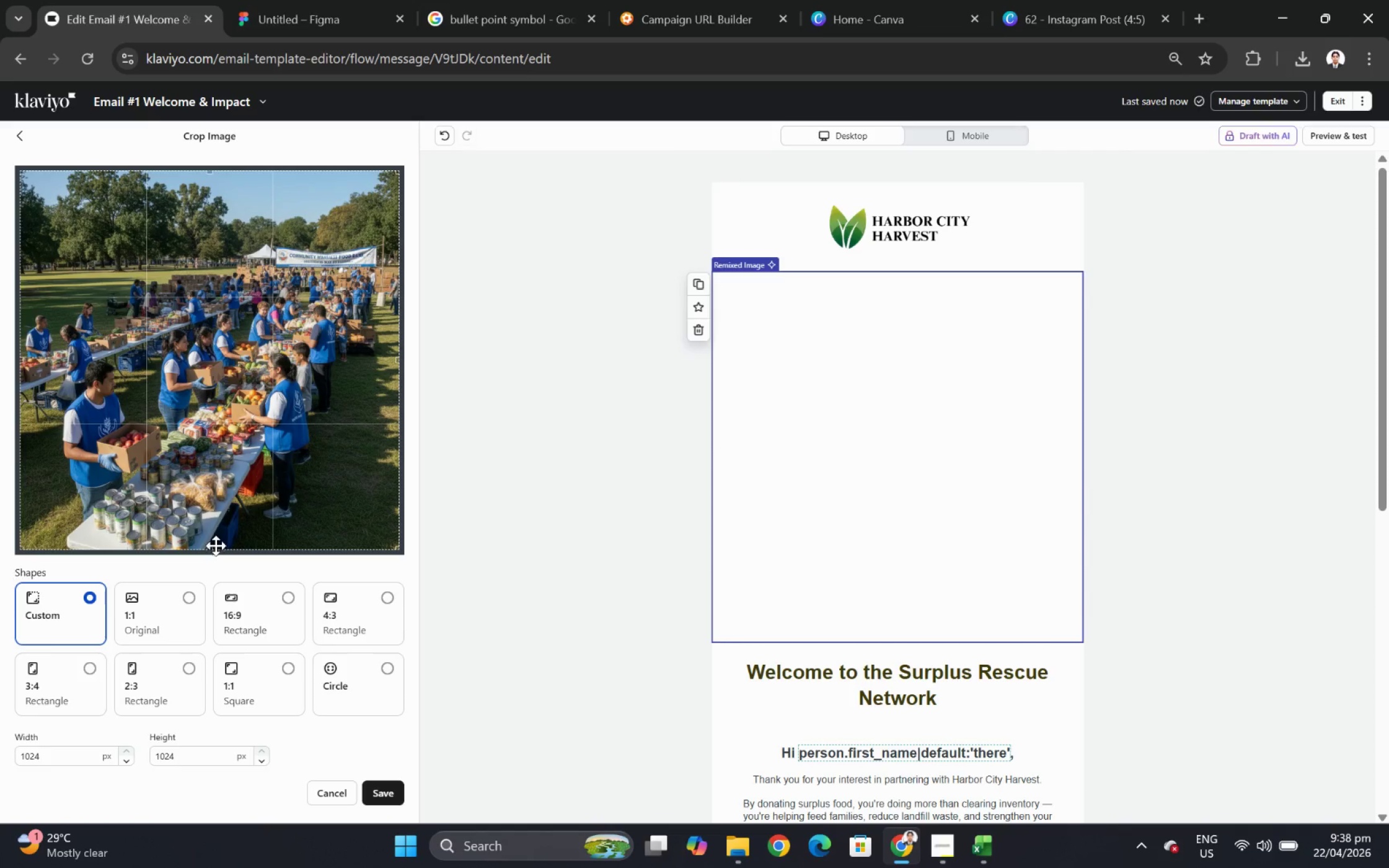 
left_click_drag(start_coordinate=[212, 548], to_coordinate=[211, 480])
 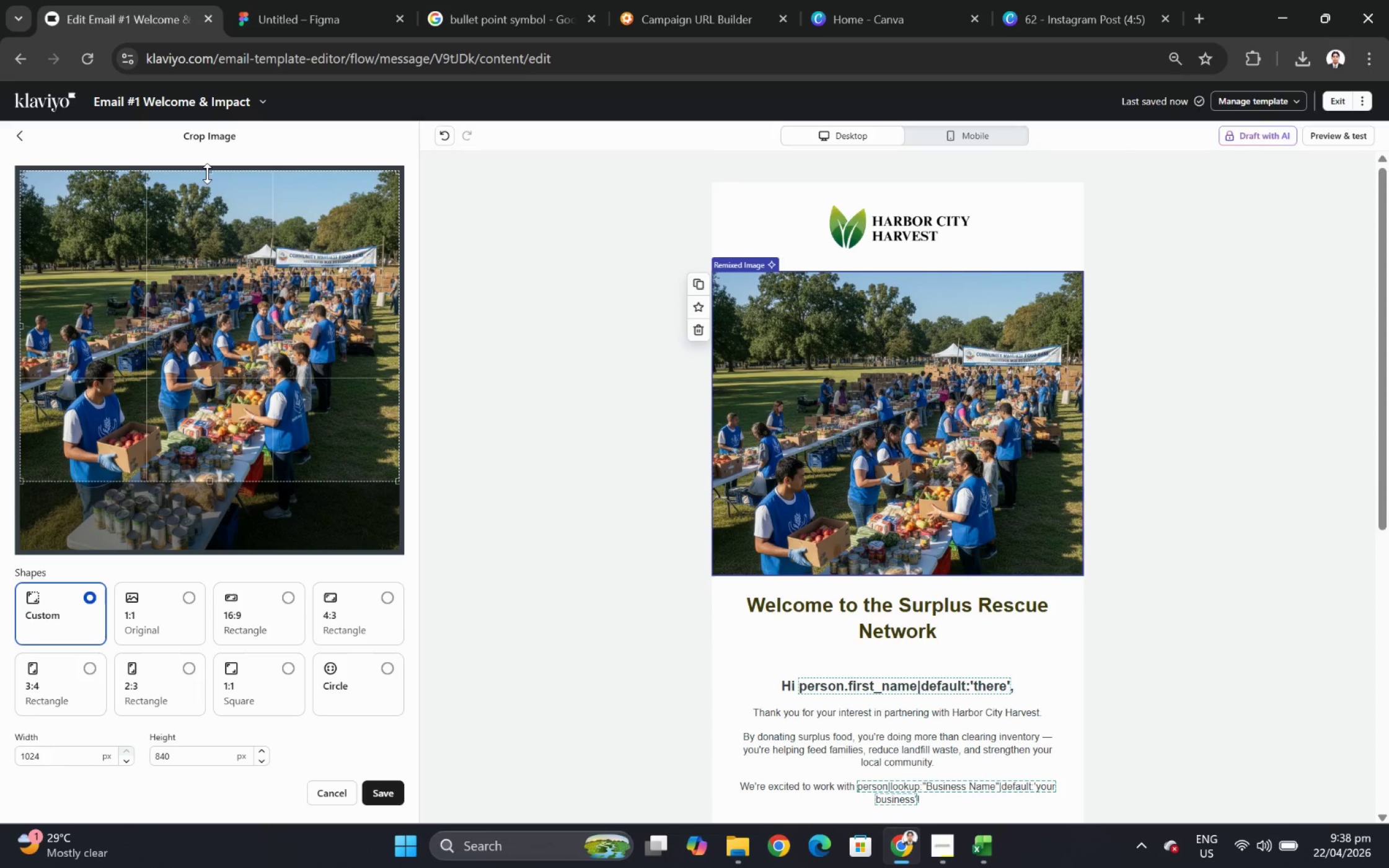 
left_click_drag(start_coordinate=[208, 173], to_coordinate=[209, 327])
 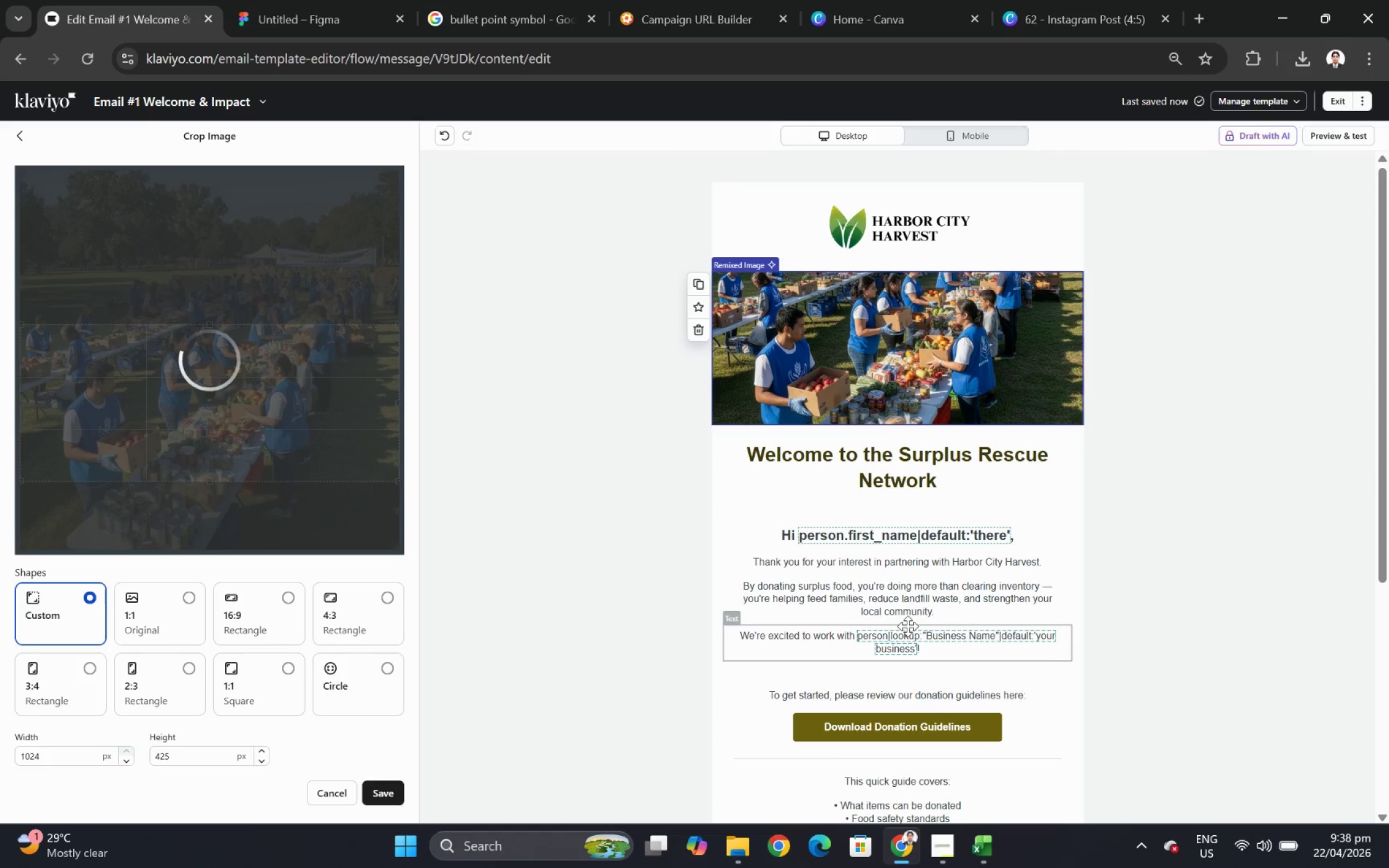 
wait(6.11)
 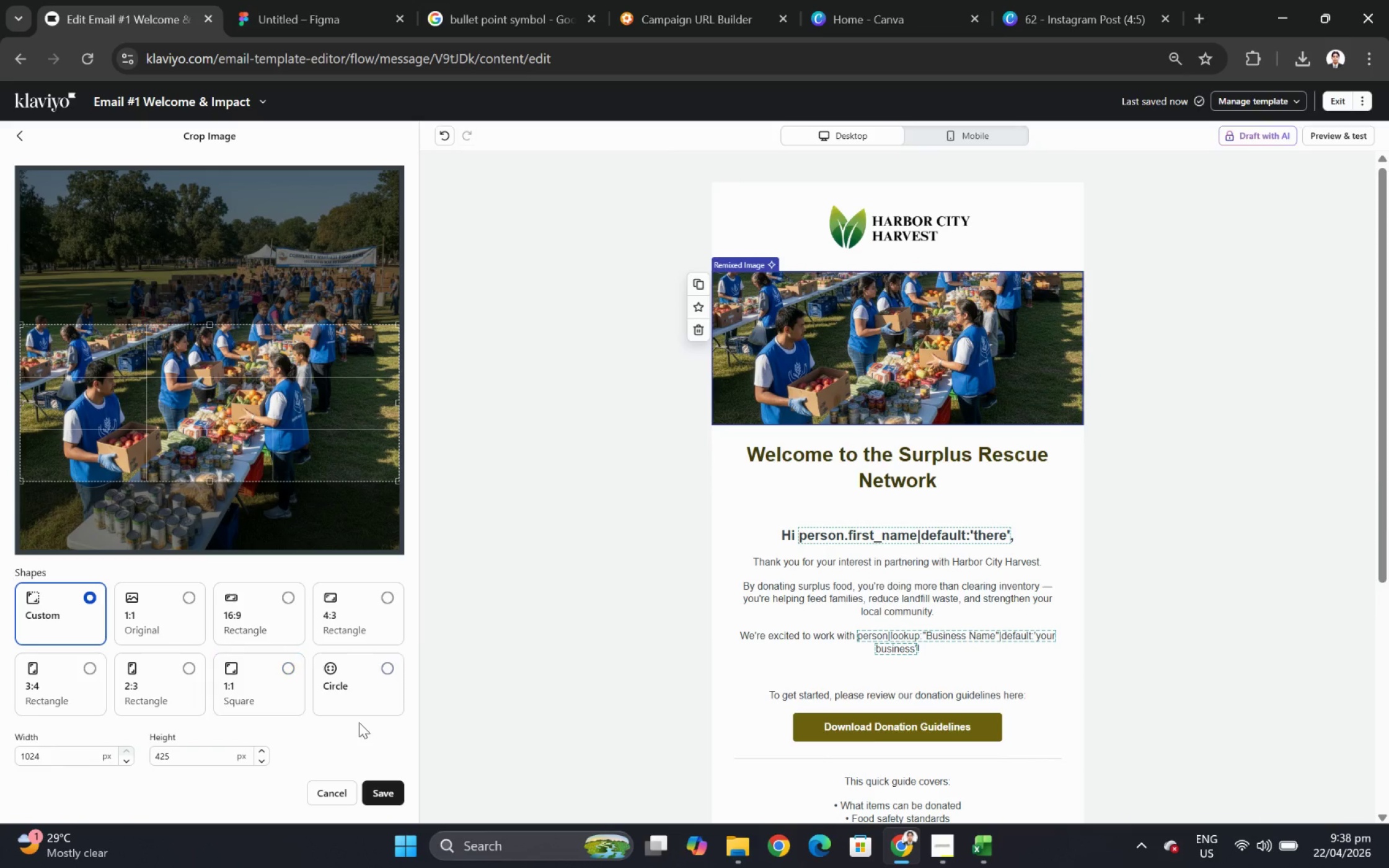 
left_click([942, 838])